 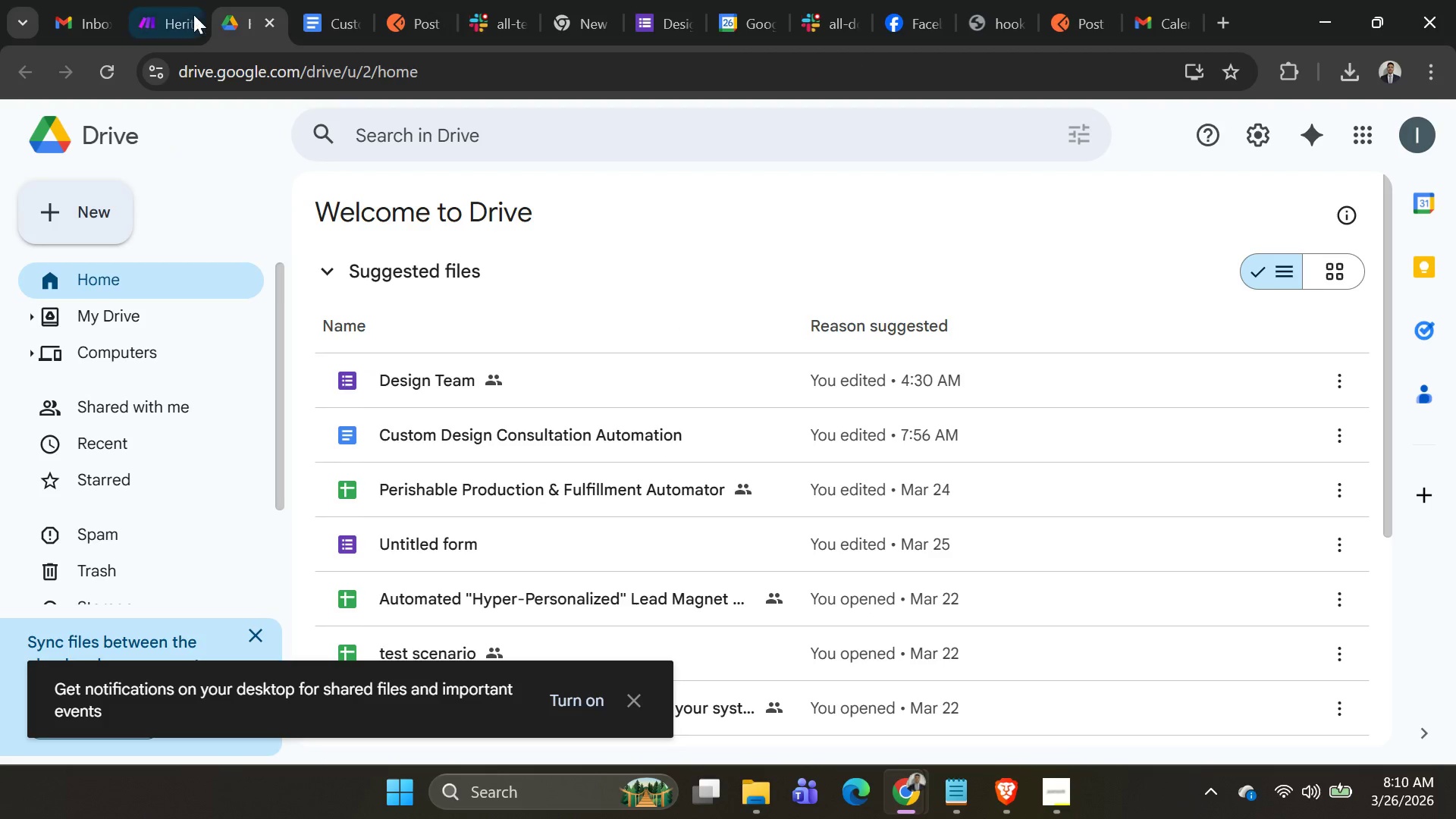 
left_click([165, 16])
 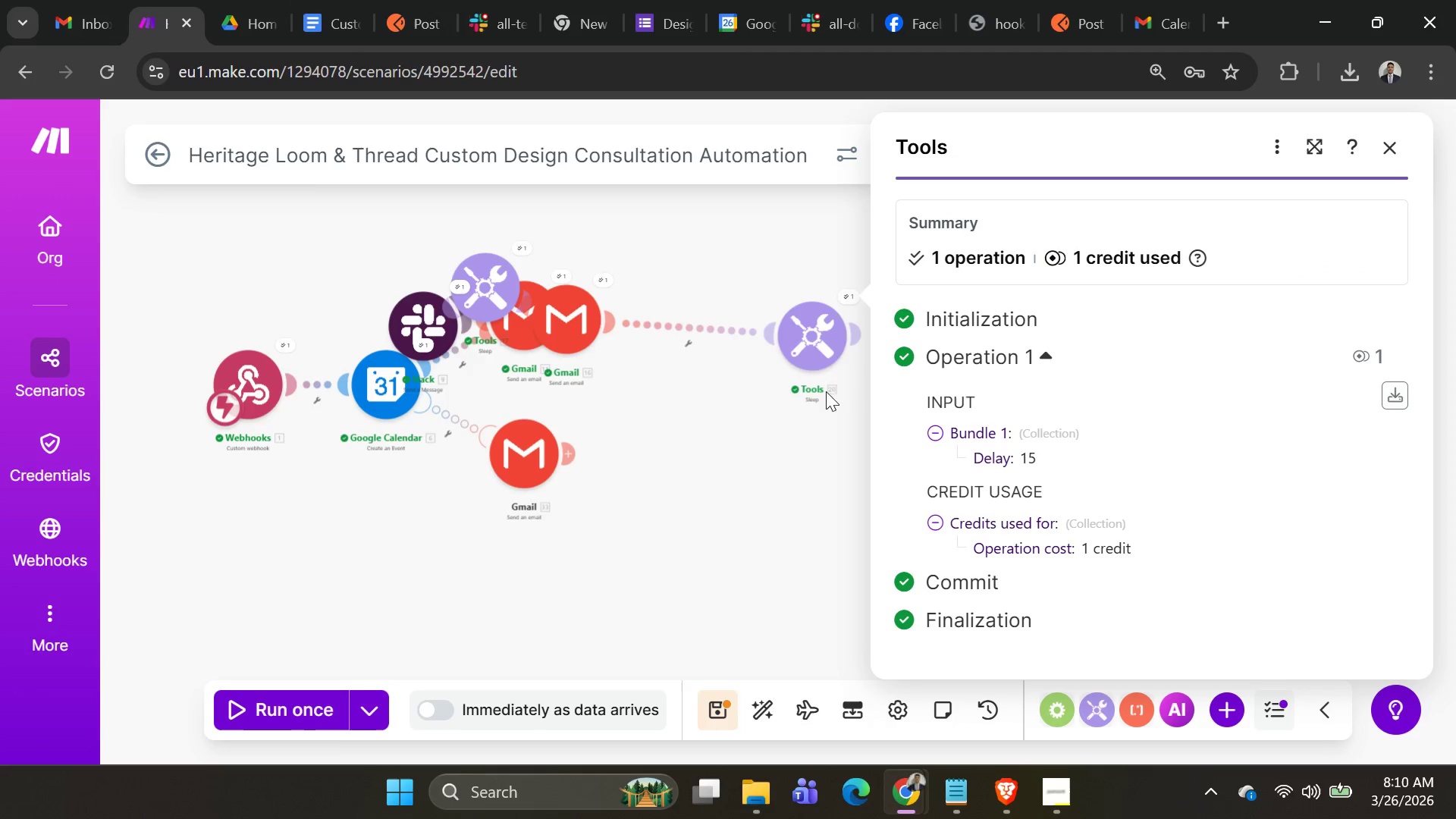 
left_click_drag(start_coordinate=[785, 347], to_coordinate=[483, 344])
 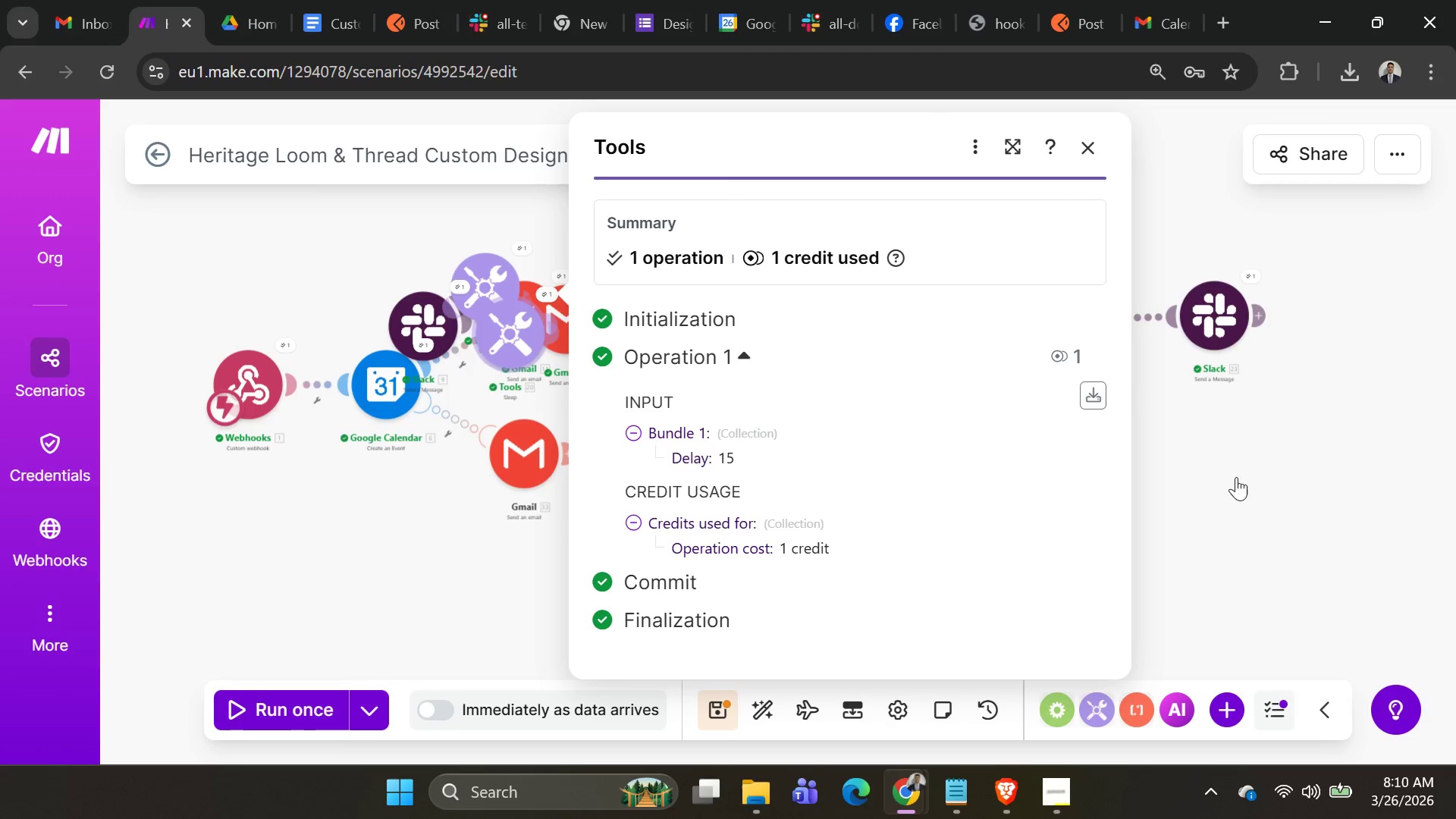 
left_click([1238, 481])
 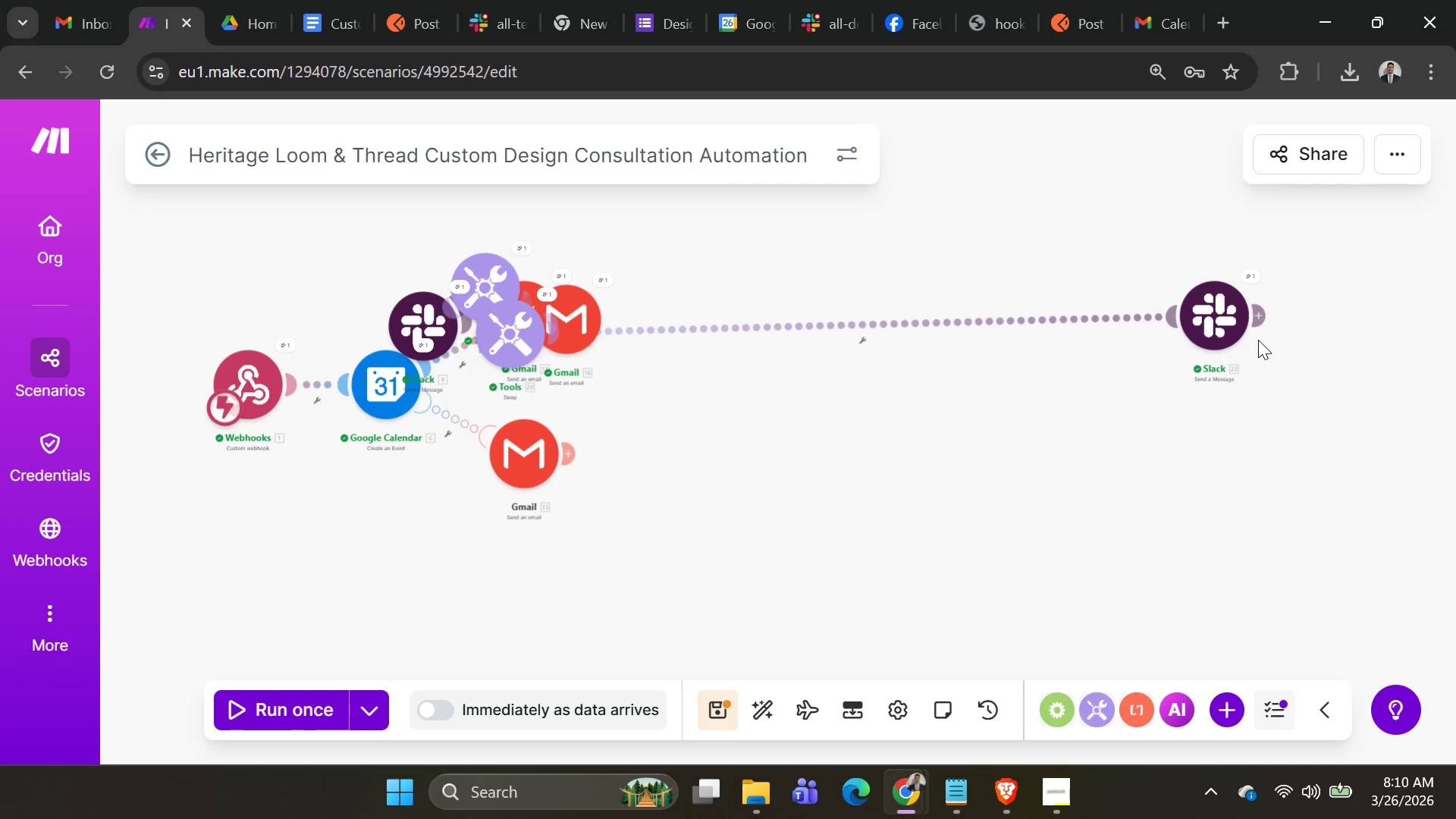 
left_click_drag(start_coordinate=[1210, 328], to_coordinate=[862, 351])
 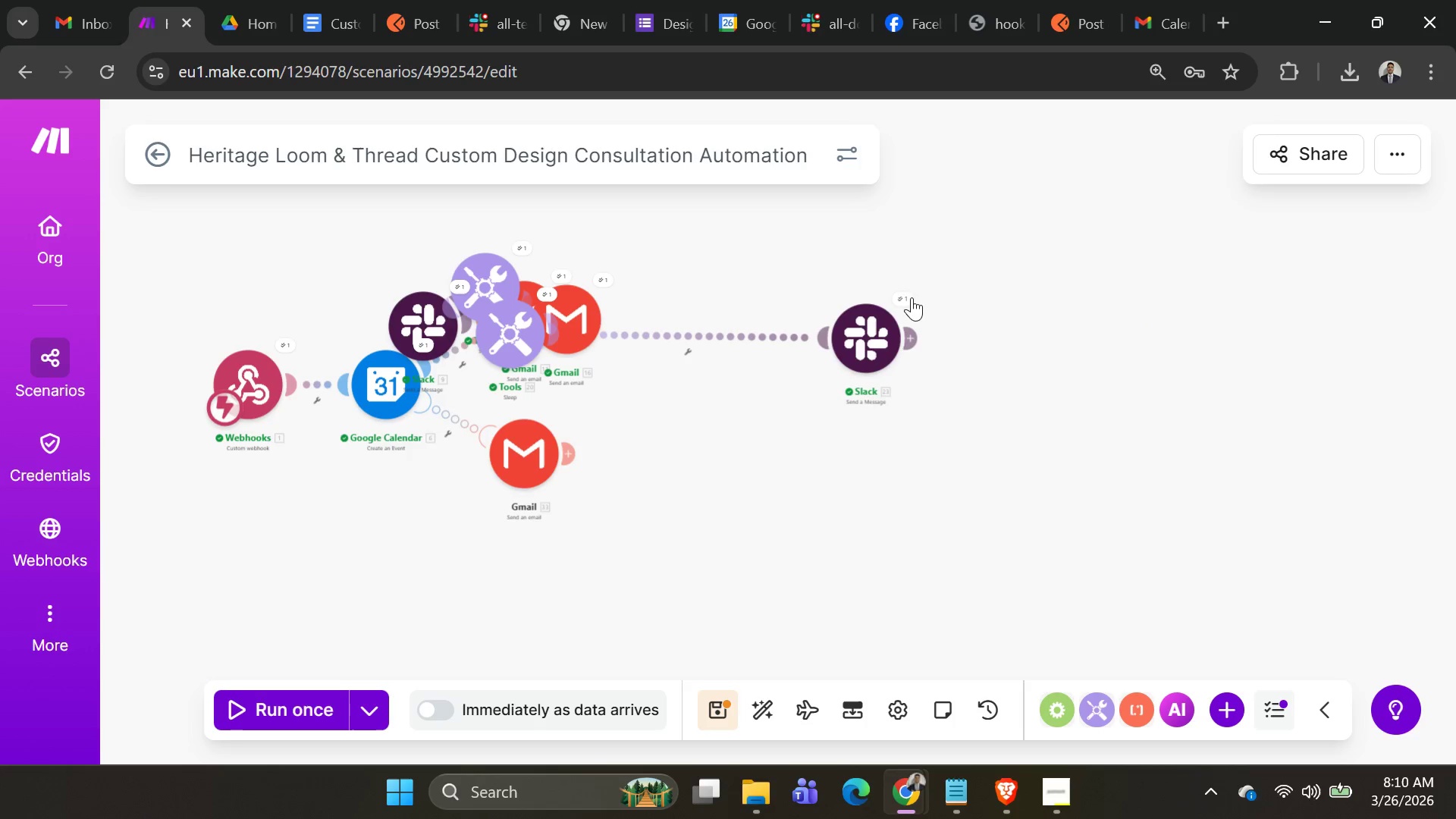 
left_click([899, 297])
 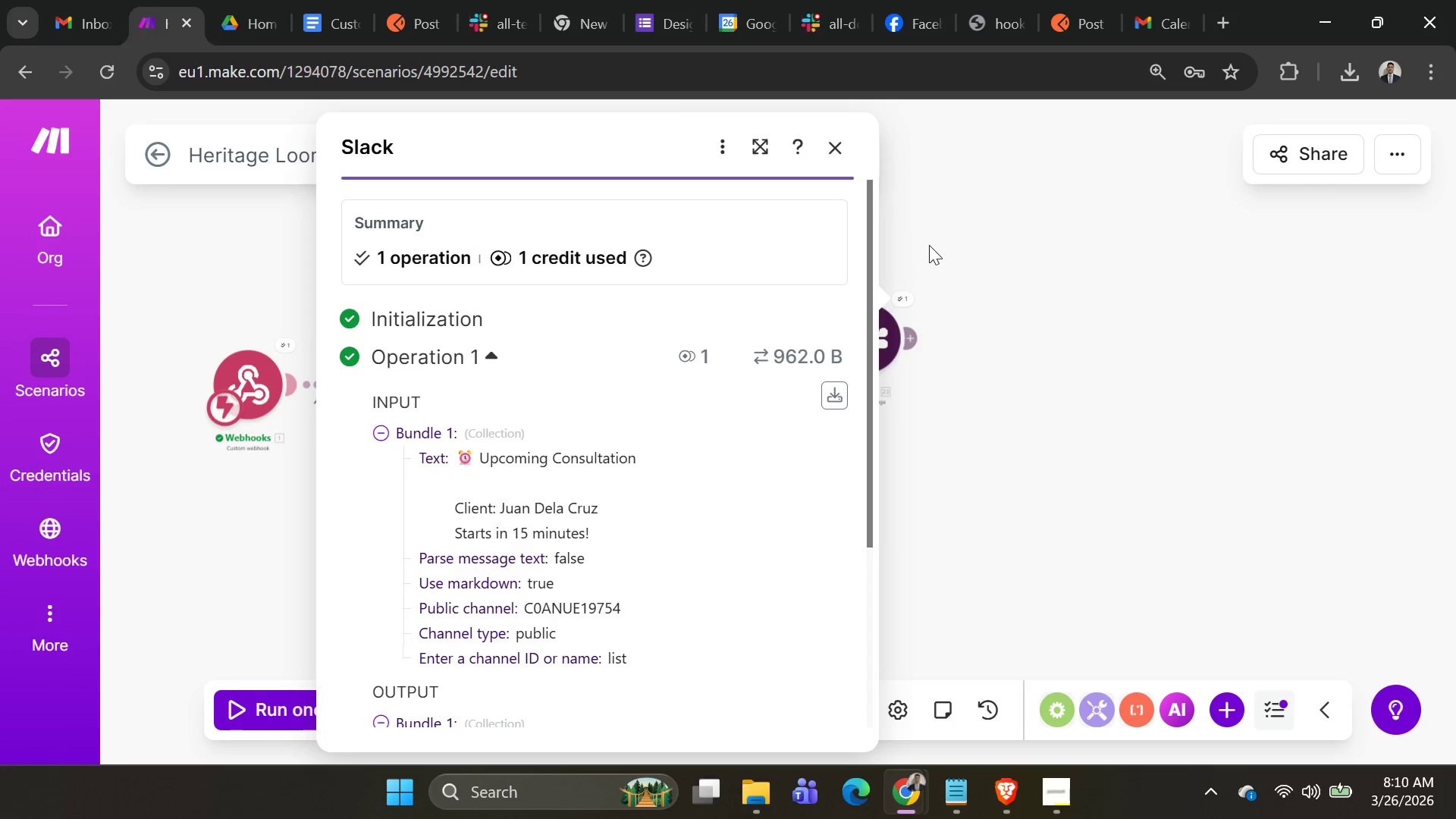 
left_click([930, 245])
 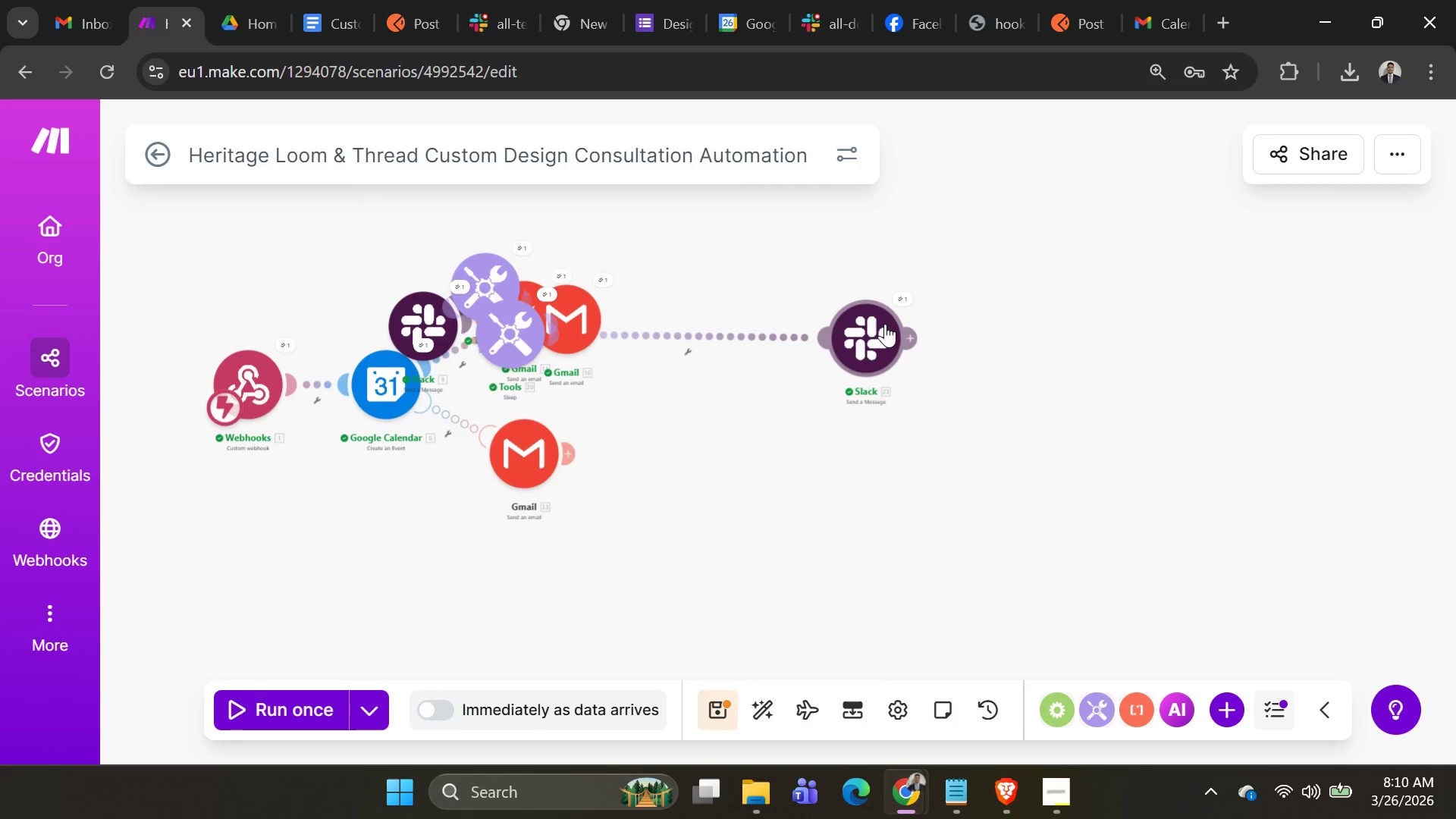 
left_click_drag(start_coordinate=[883, 325], to_coordinate=[757, 332])
 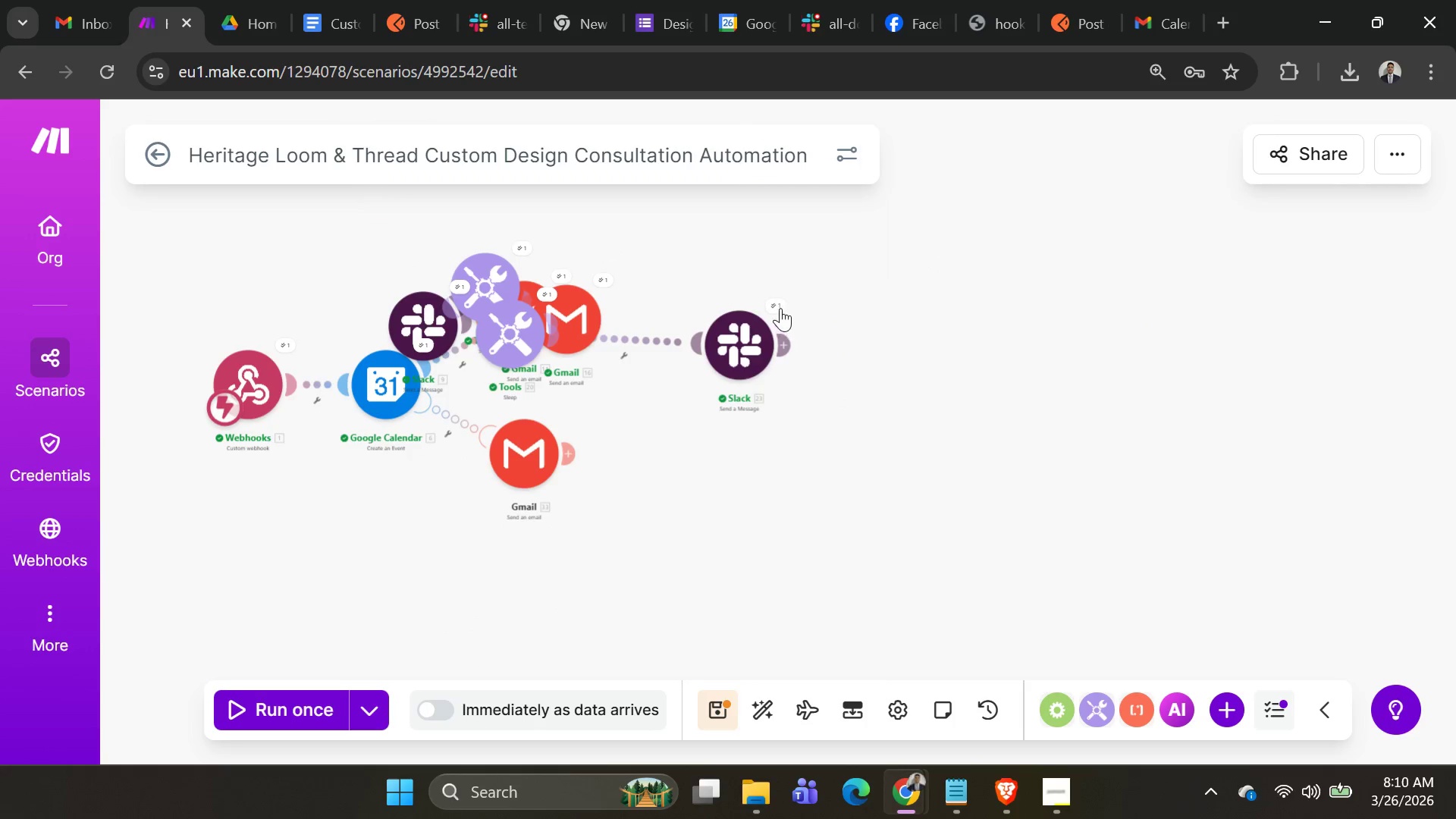 
left_click([779, 307])
 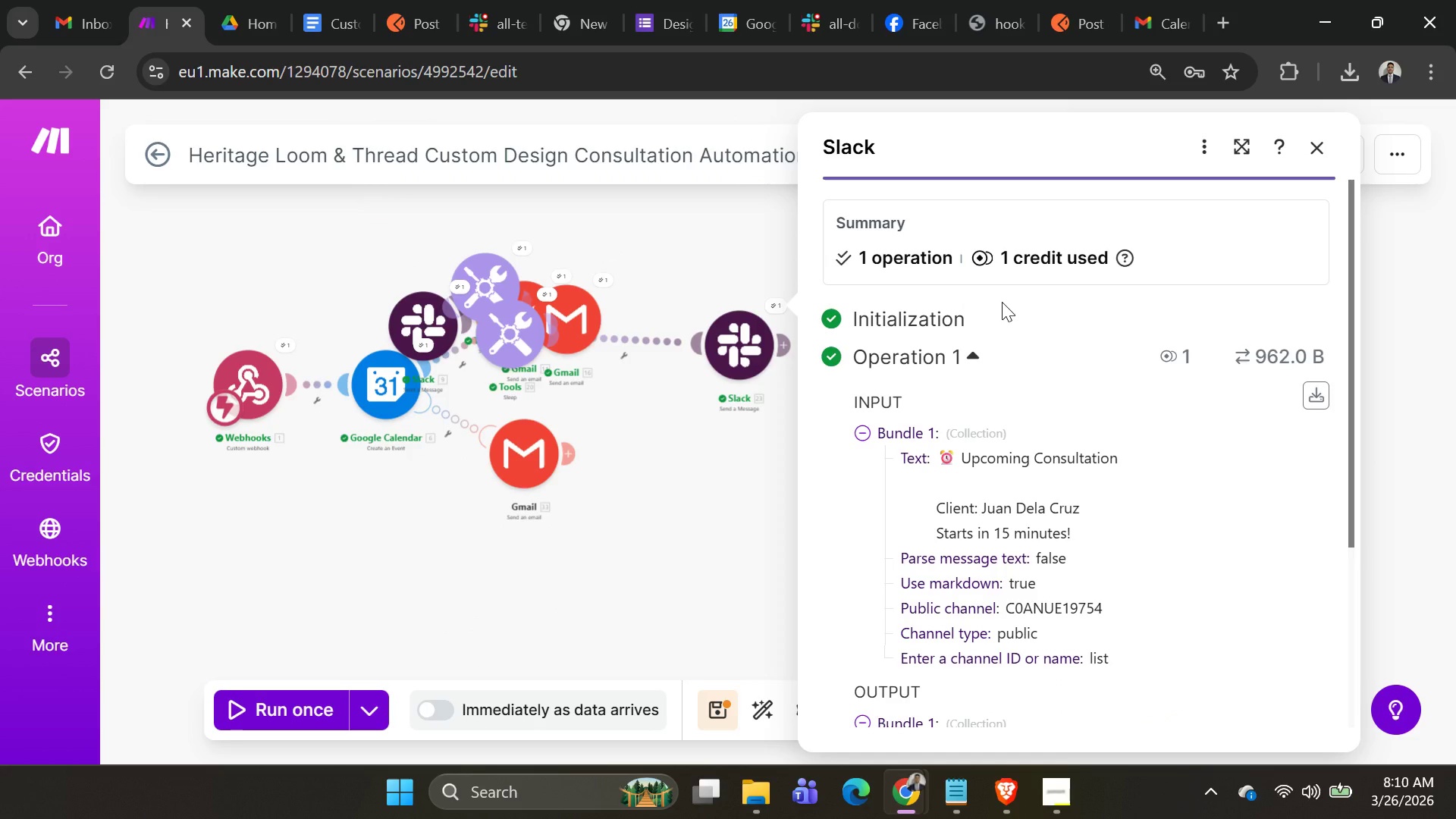 
key(PrintScreen)
 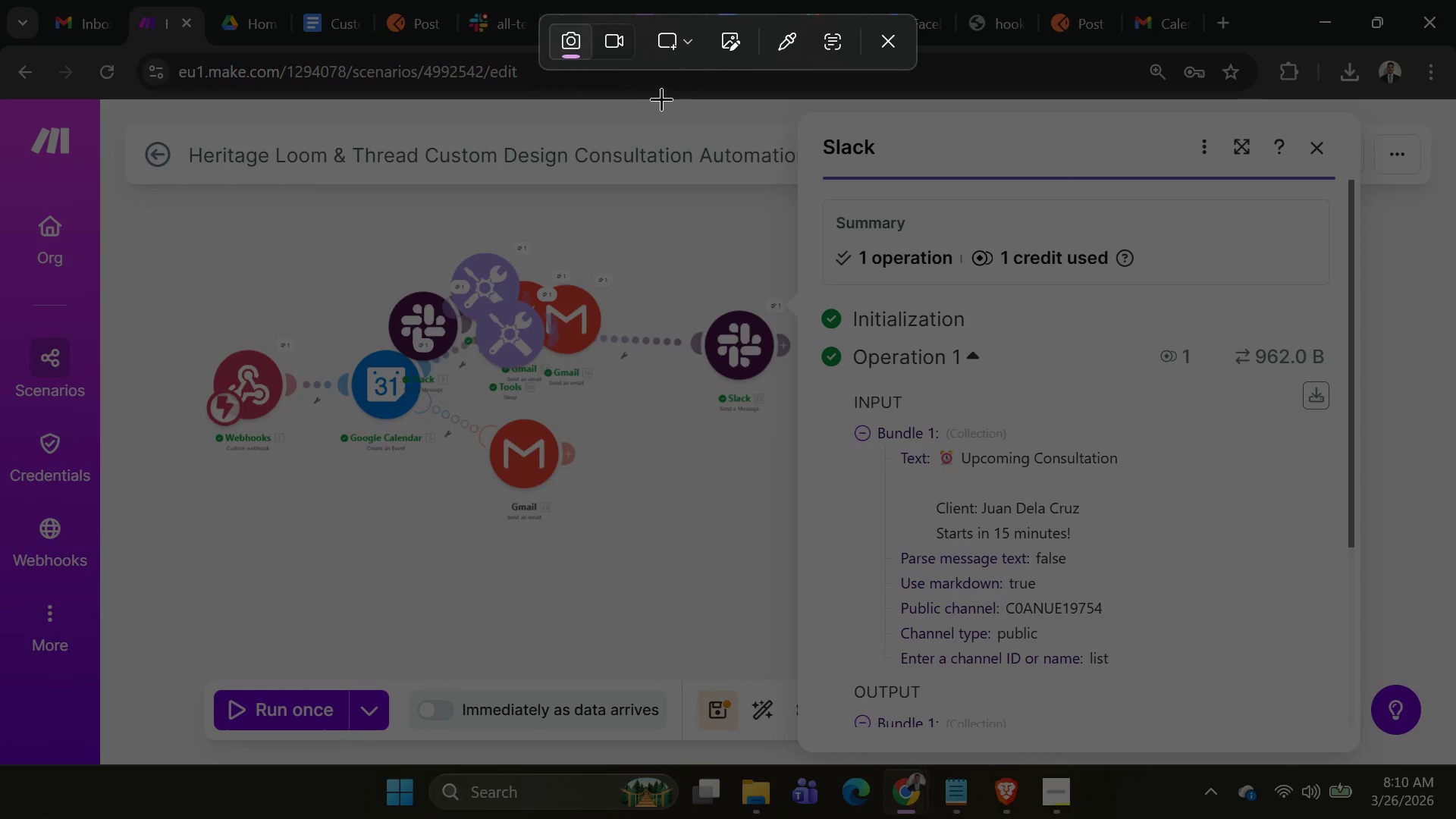 
left_click_drag(start_coordinate=[650, 97], to_coordinate=[1378, 768])
 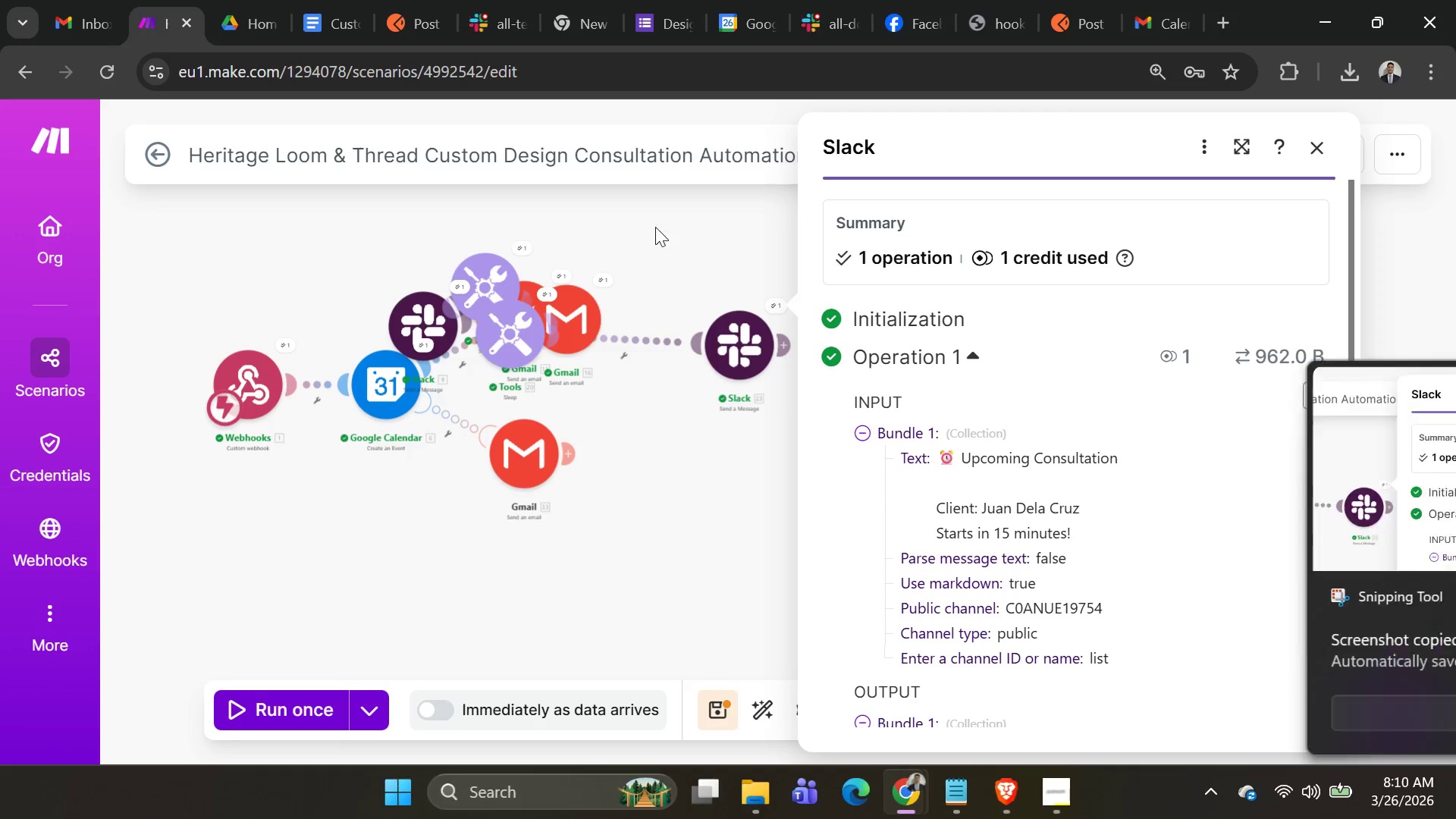 
left_click([673, 254])
 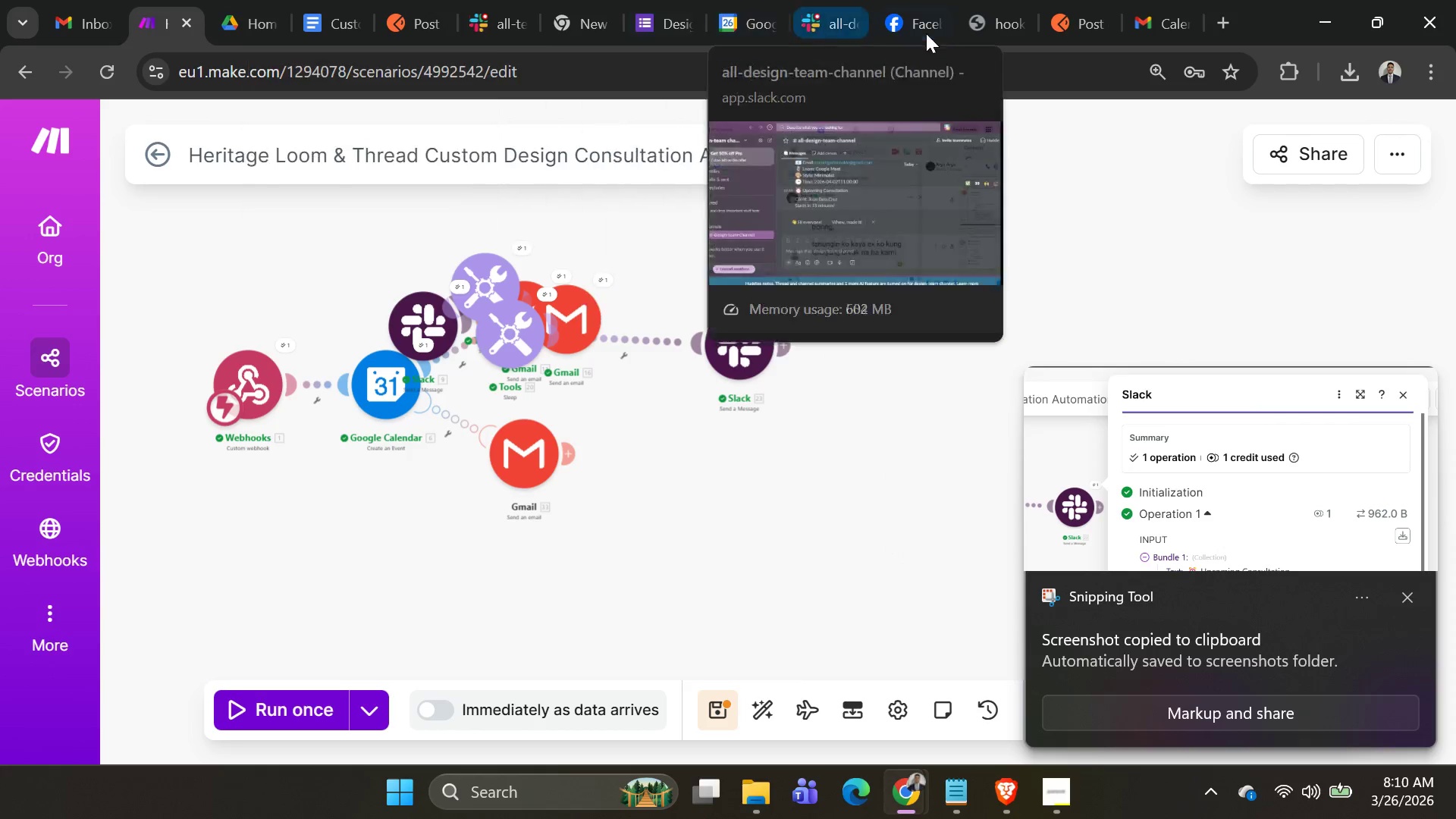 
left_click([911, 31])
 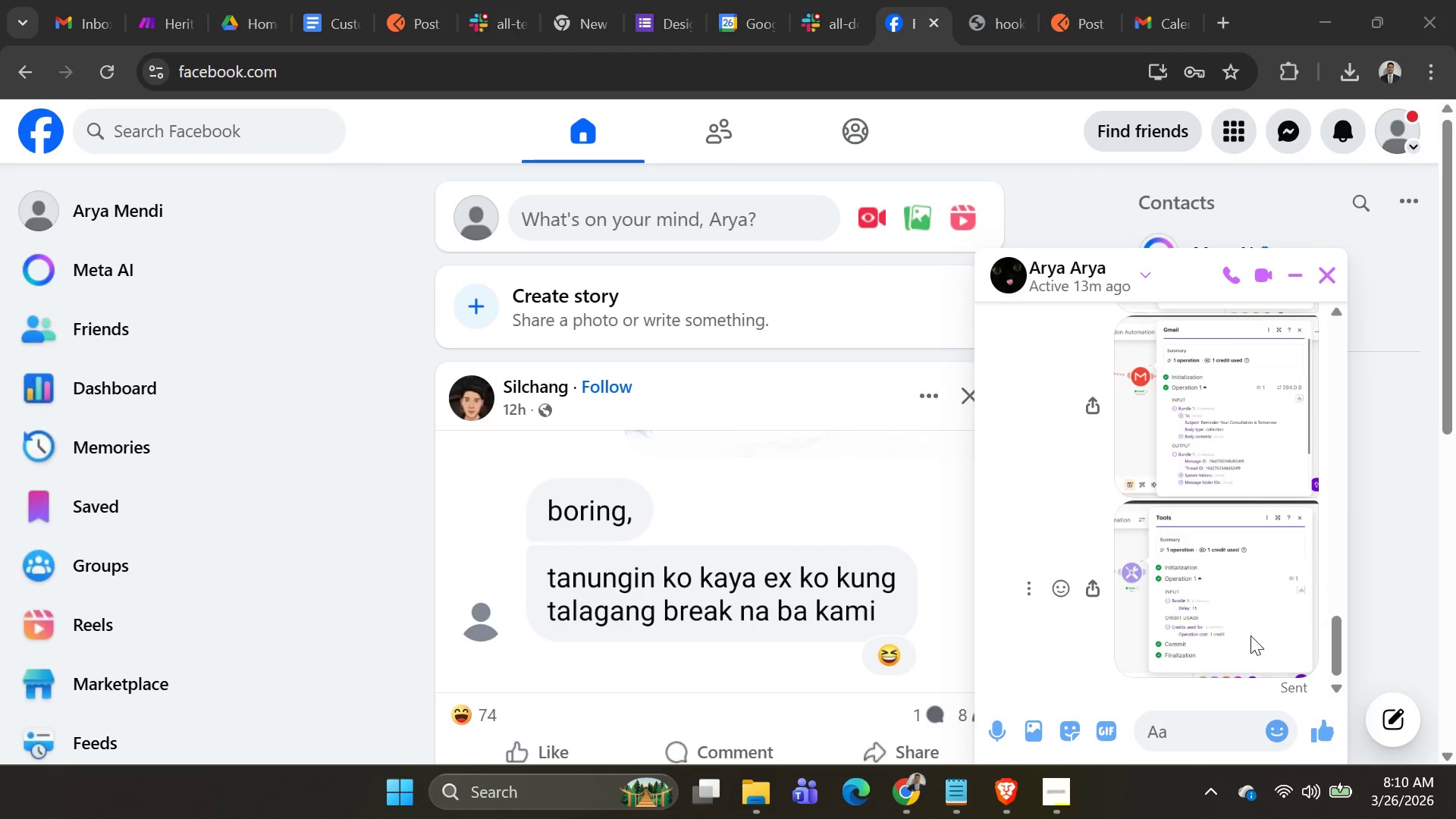 
left_click([1204, 725])
 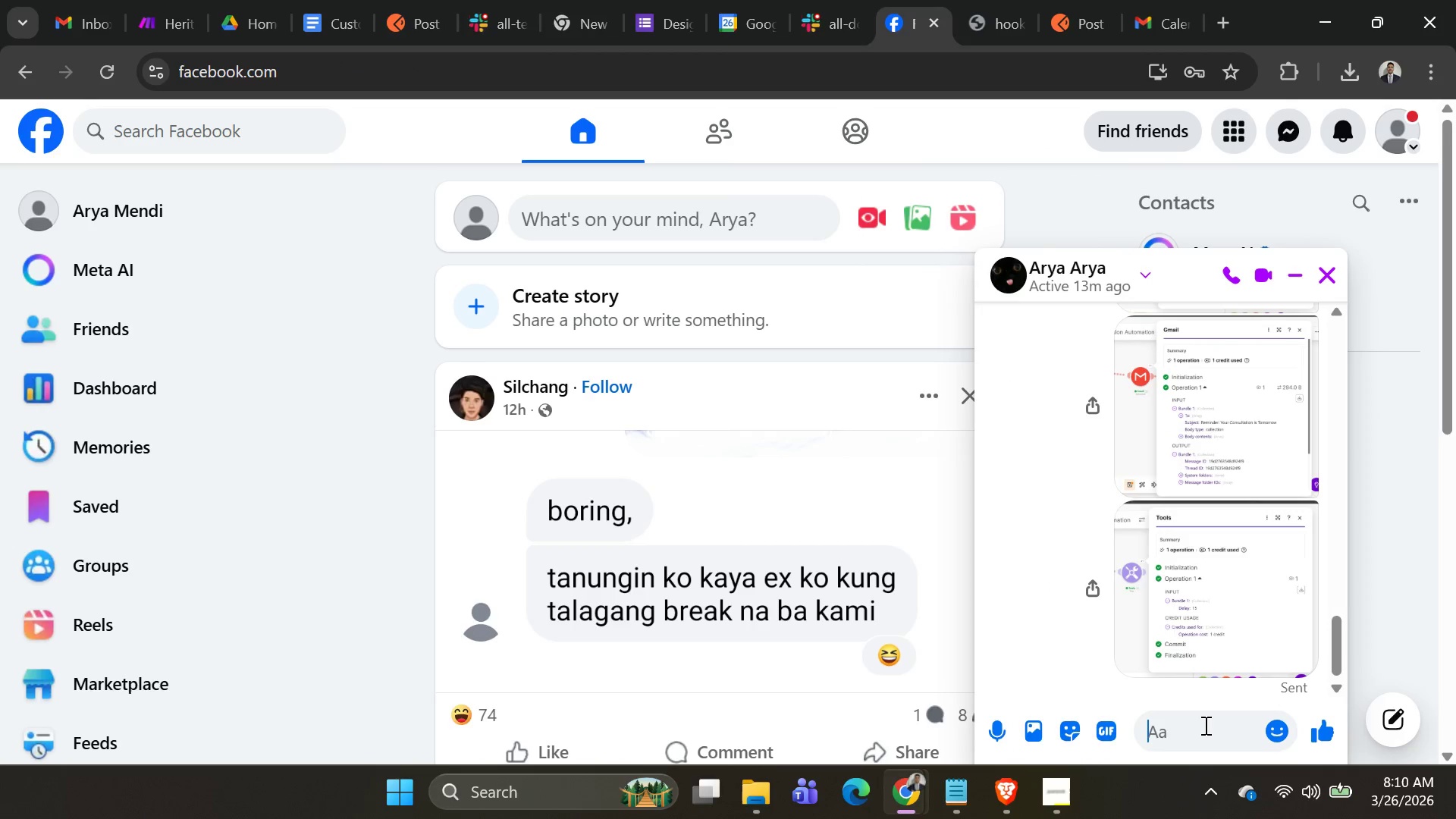 
key(Control+C)
 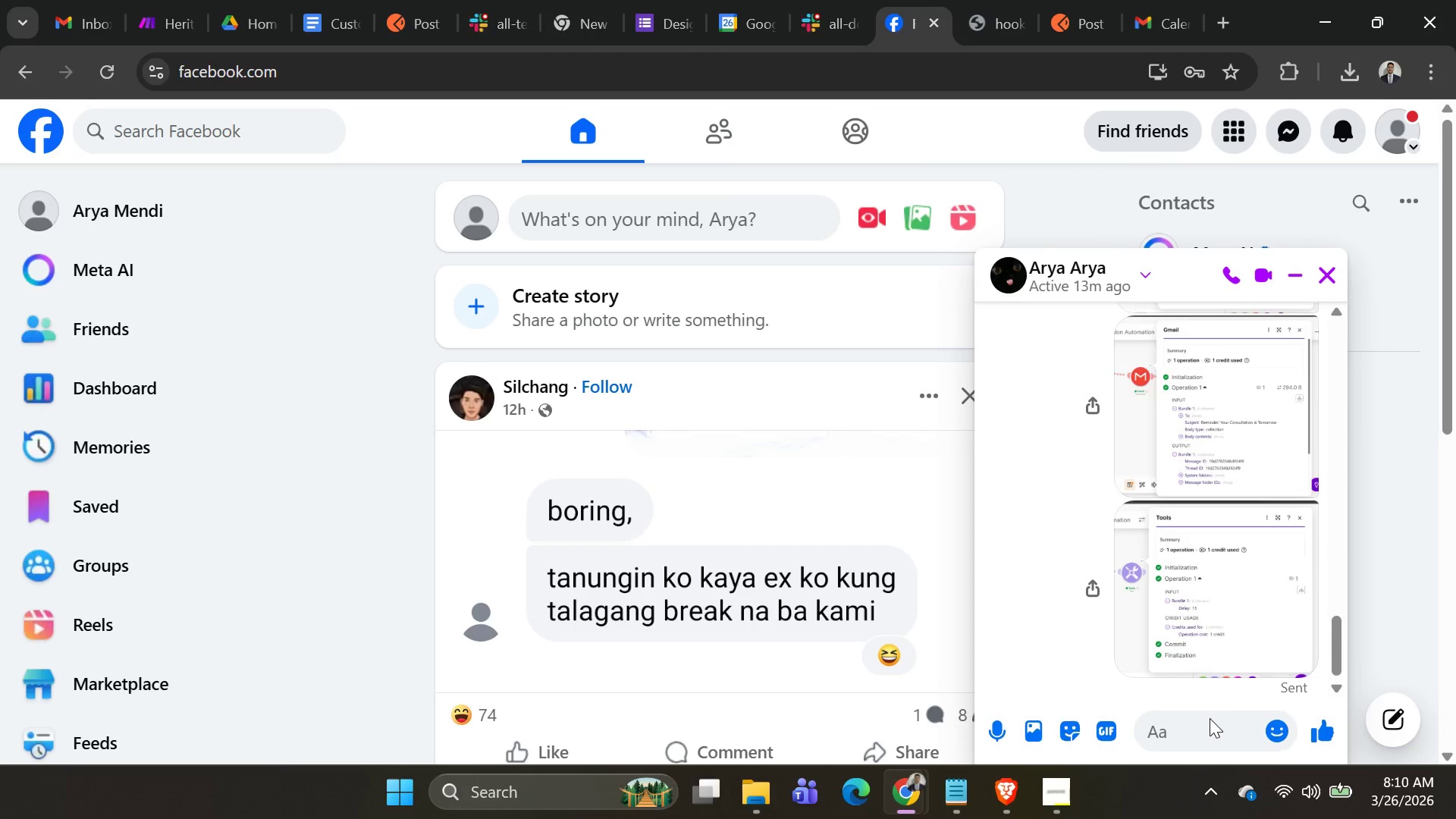 
key(Control+V)
 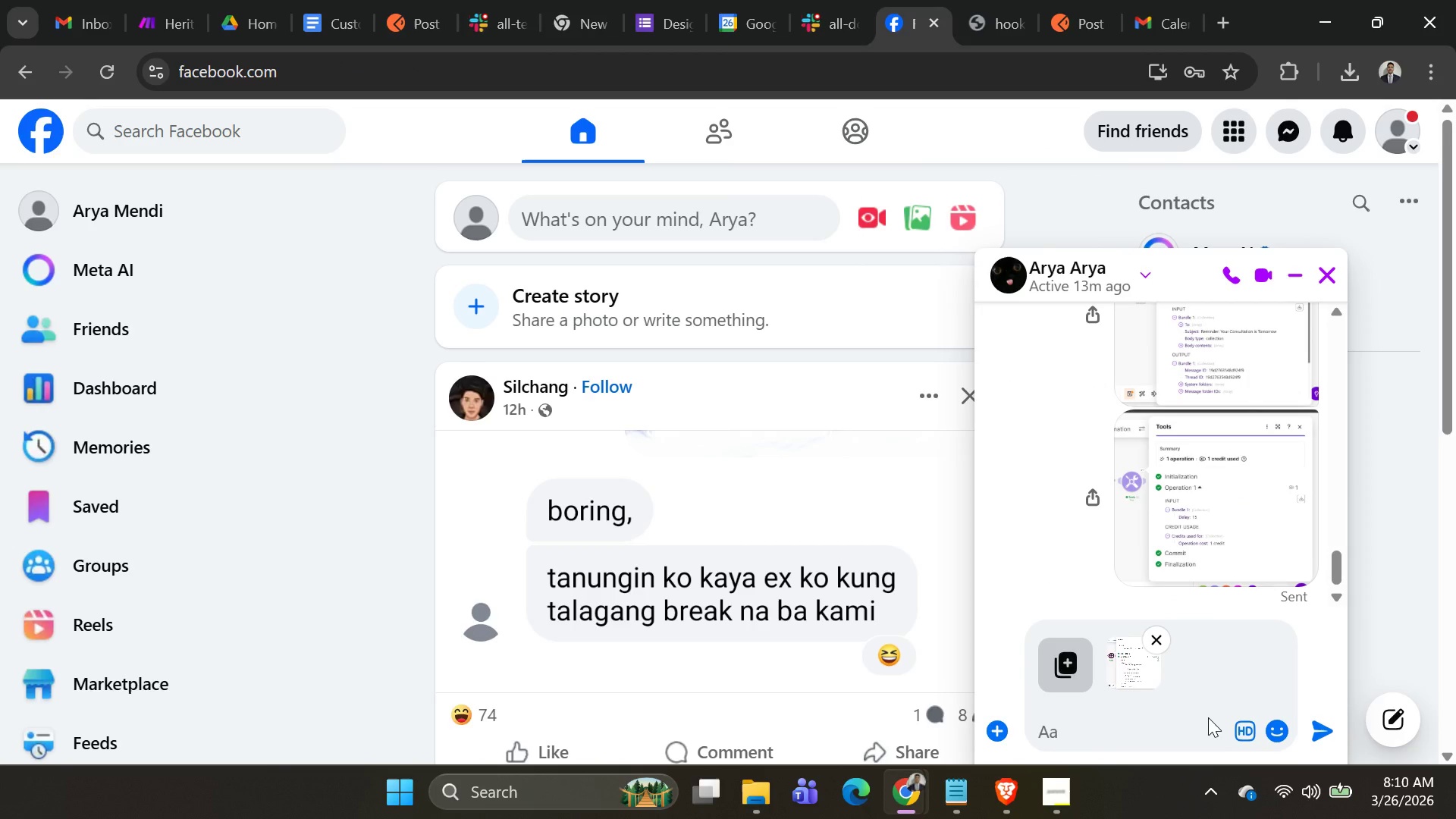 
key(Enter)
 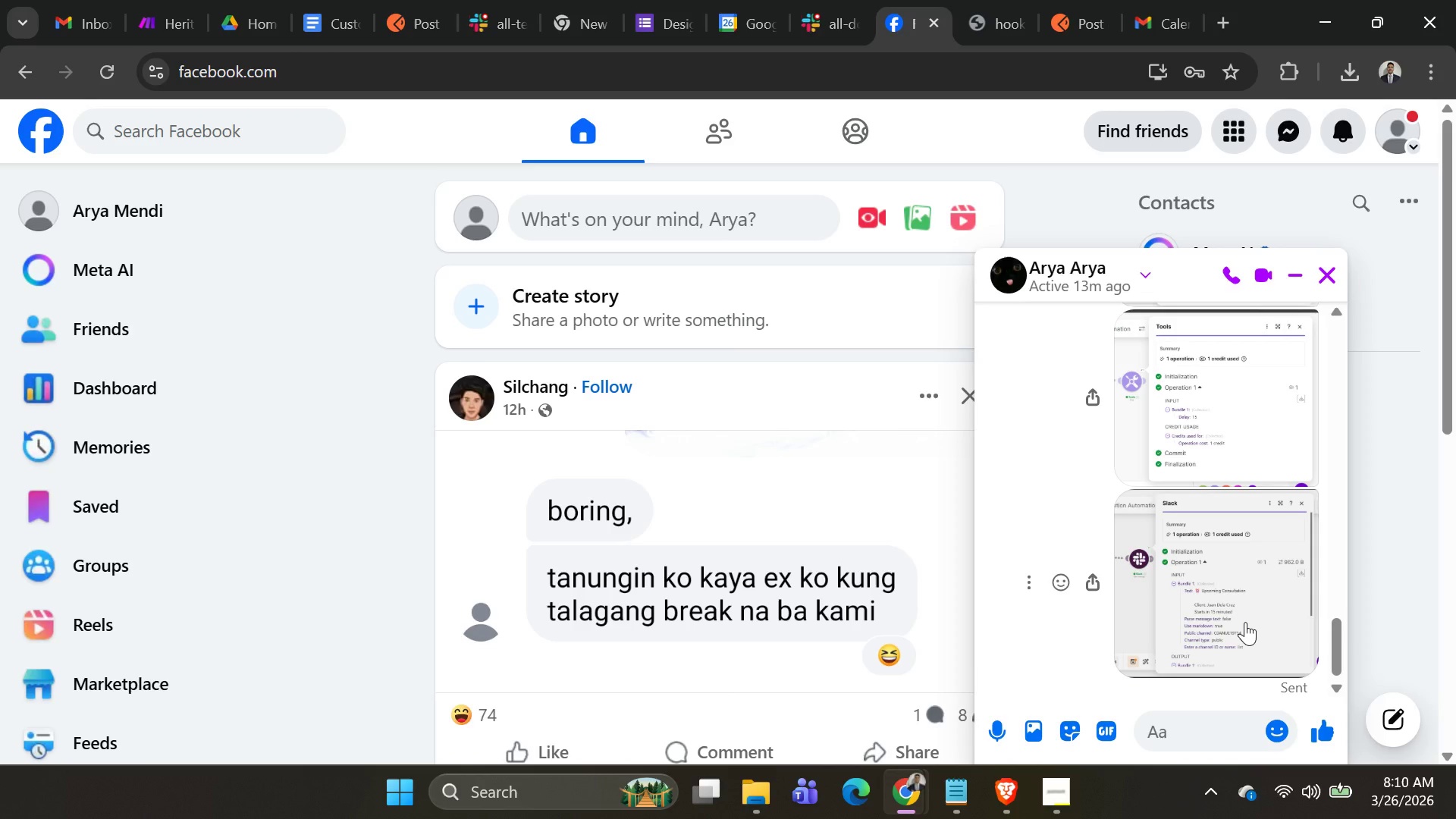 
wait(5.3)
 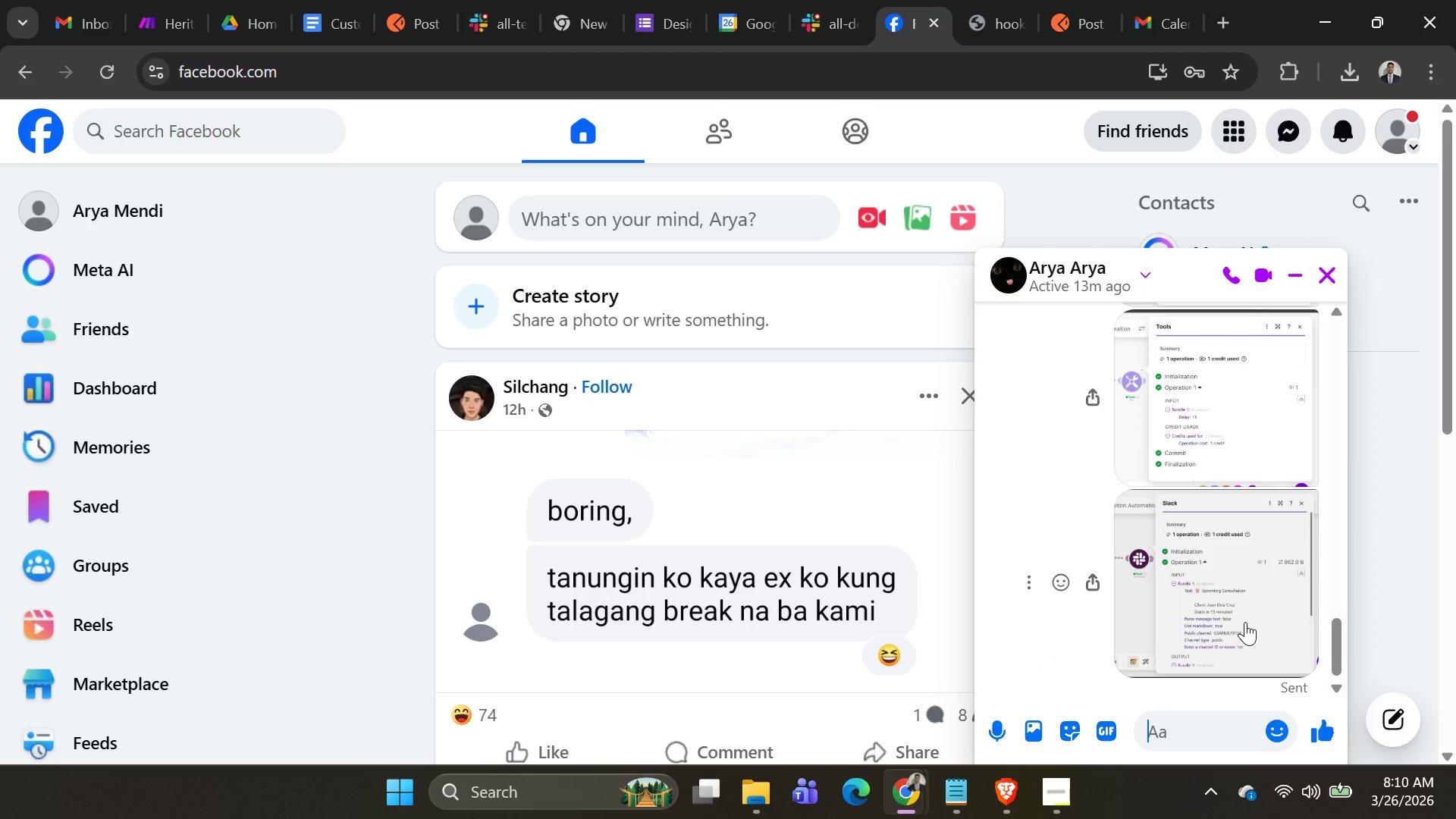 
scroll: coordinate [1258, 443], scroll_direction: up, amount: 21.0
 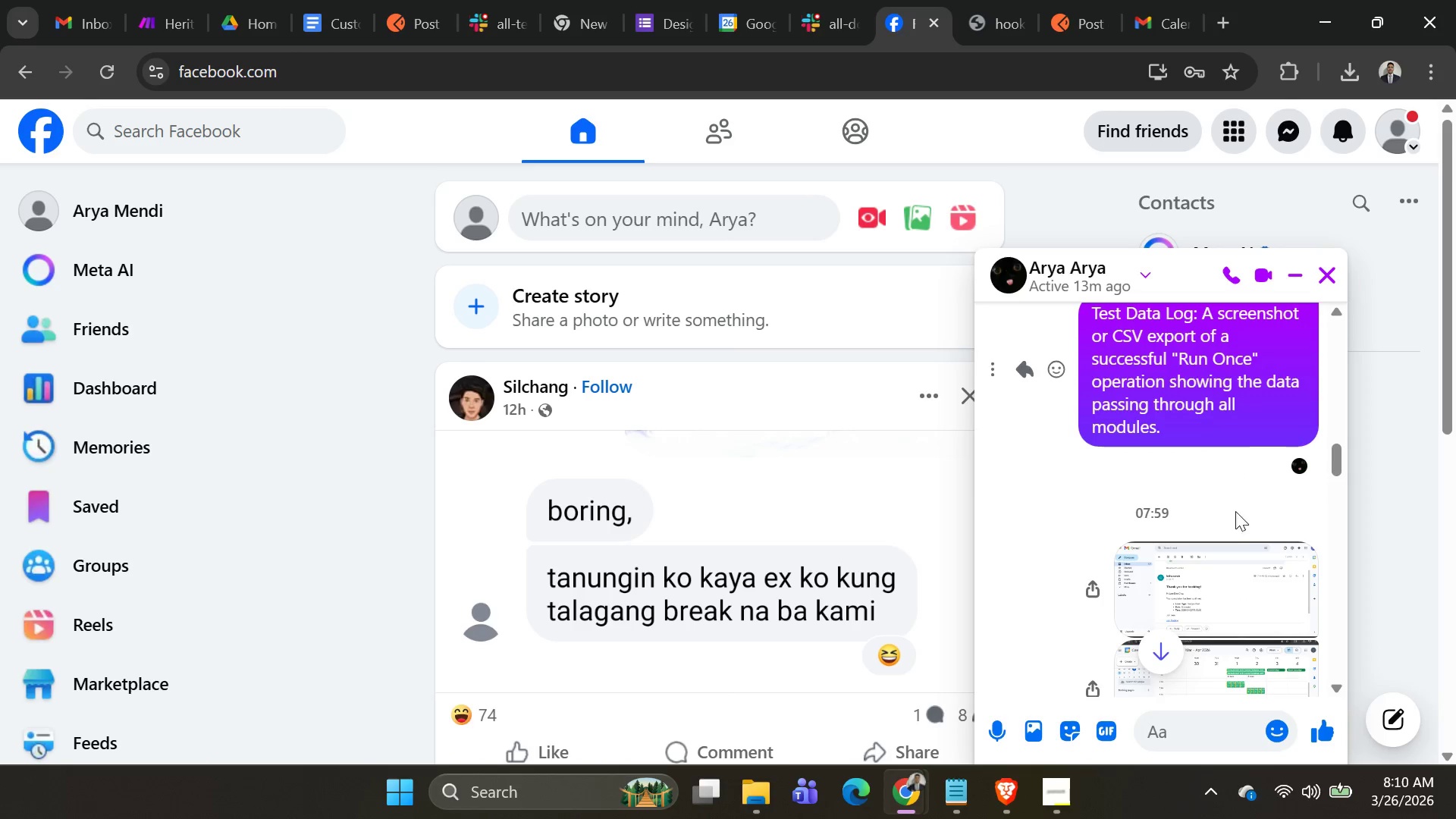 
scroll: coordinate [1235, 535], scroll_direction: none, amount: 0.0
 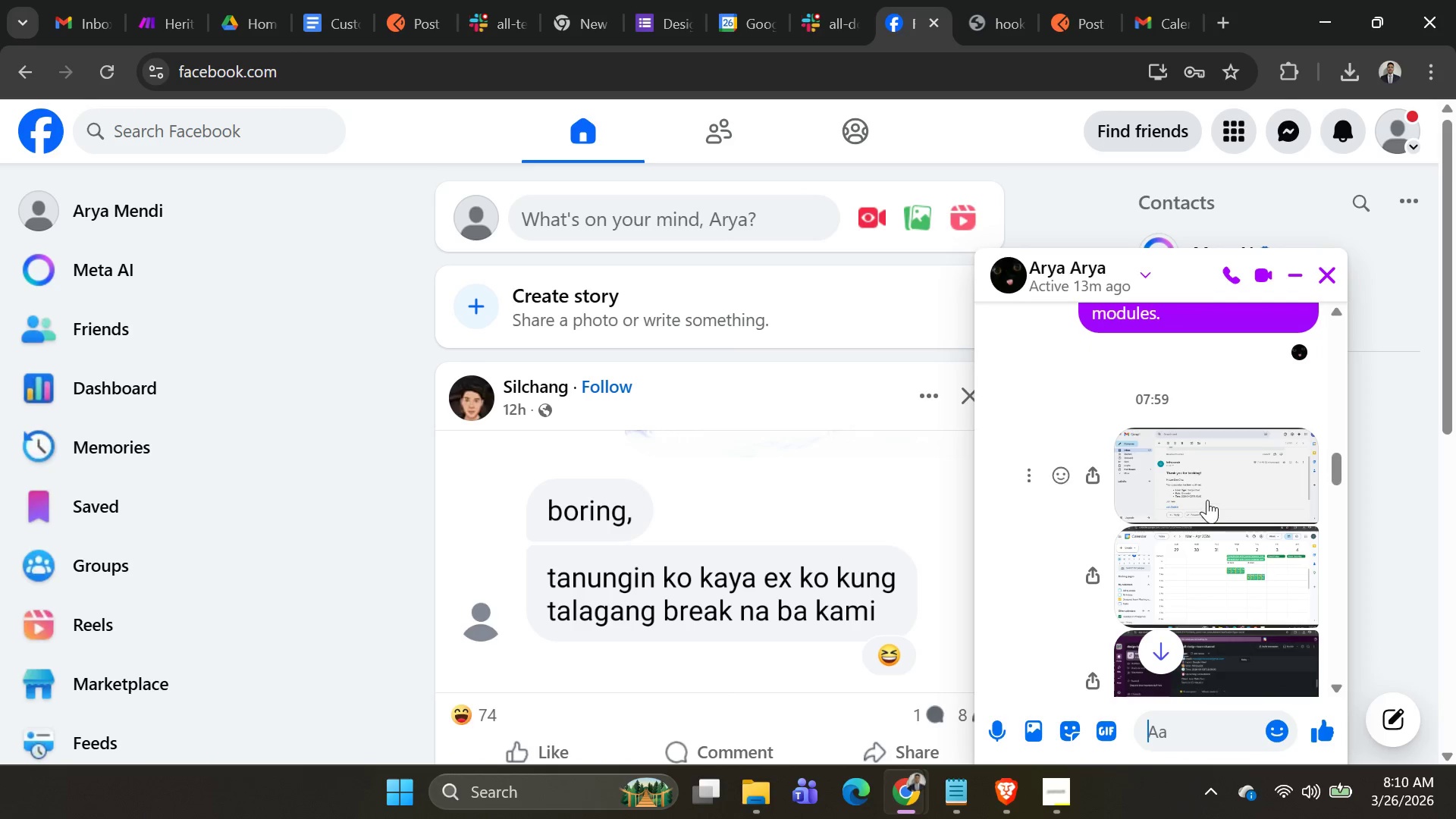 
left_click([1206, 495])
 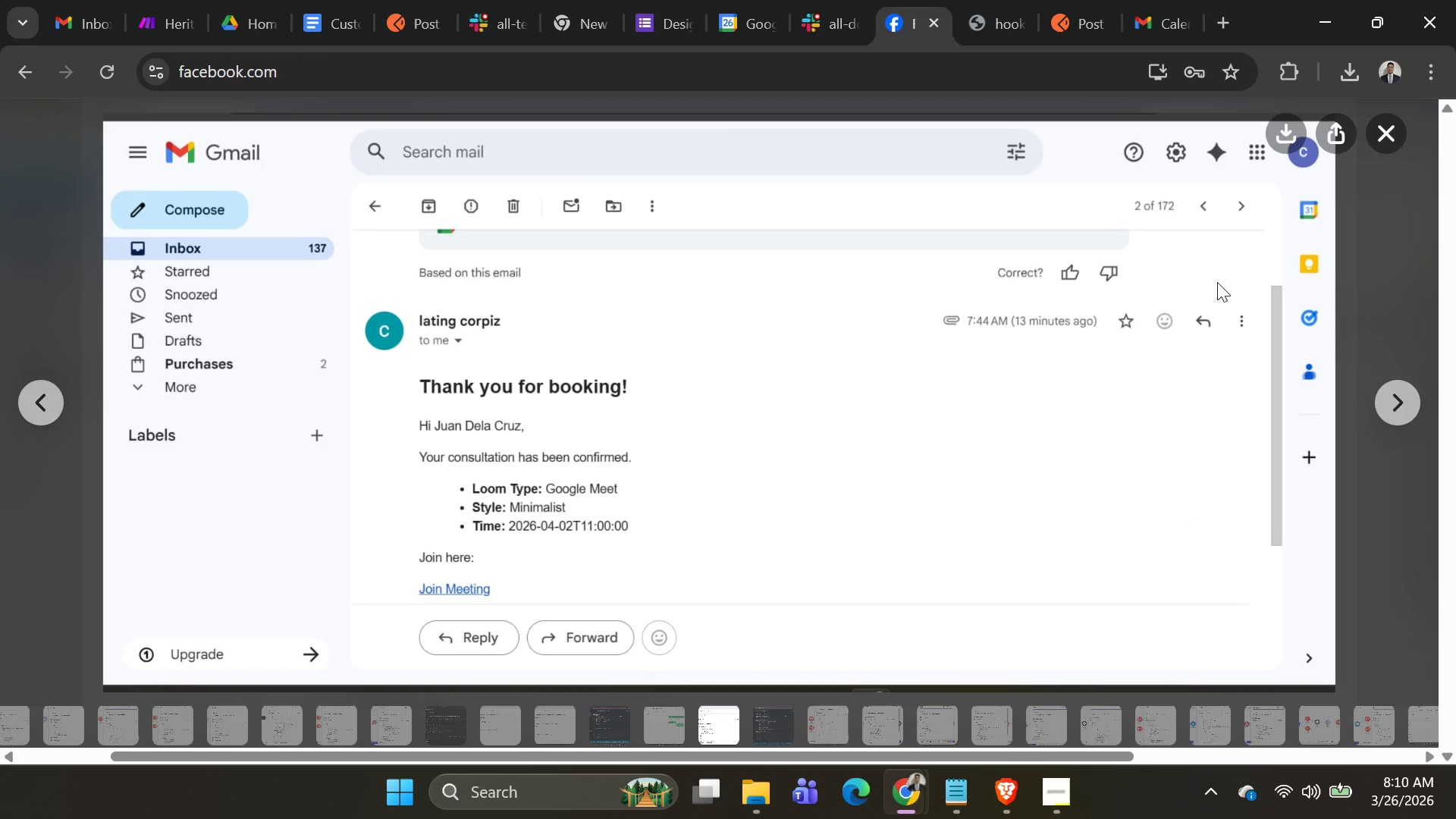 
left_click([1282, 129])
 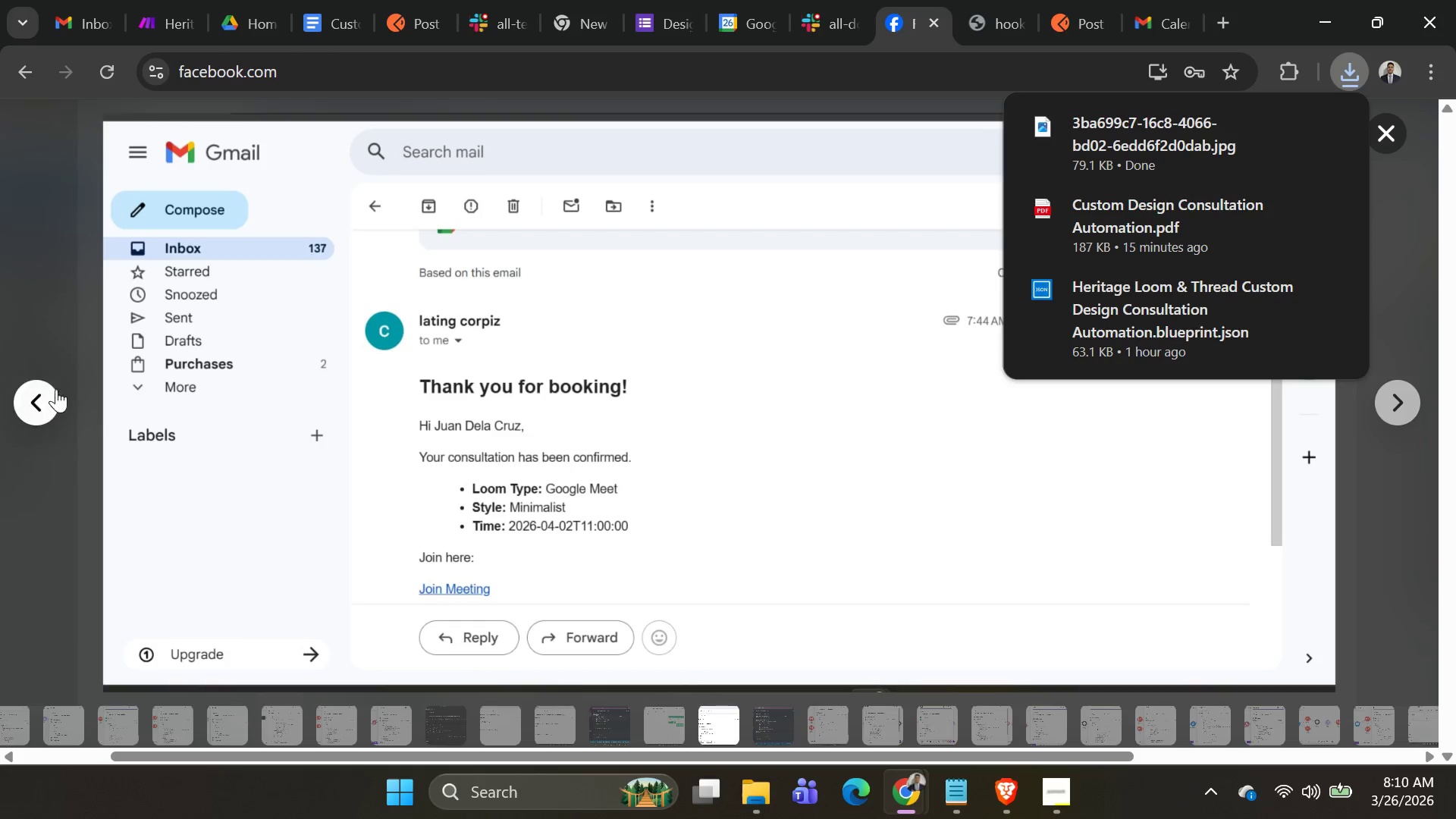 
left_click([33, 397])
 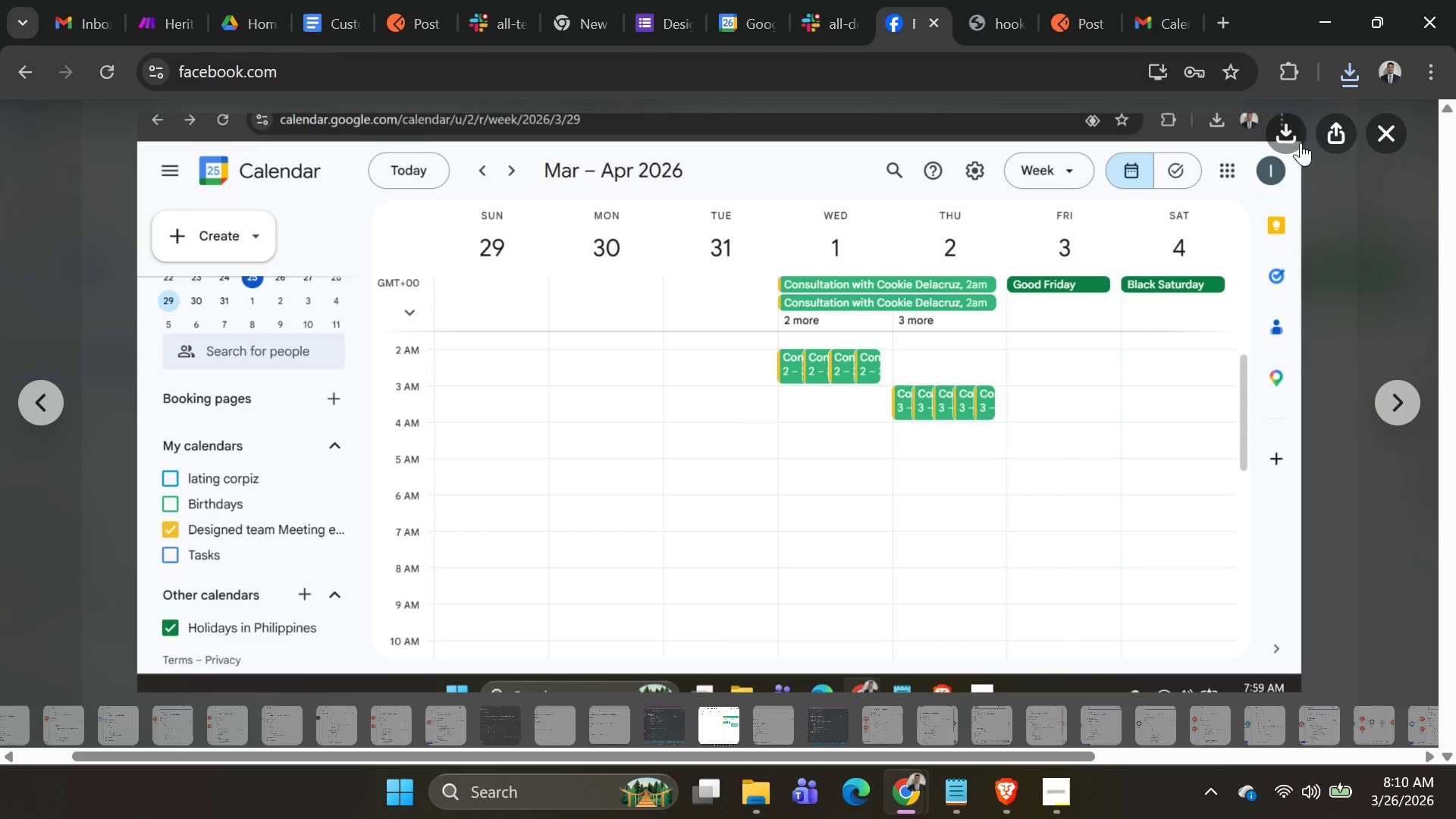 
left_click([1279, 128])
 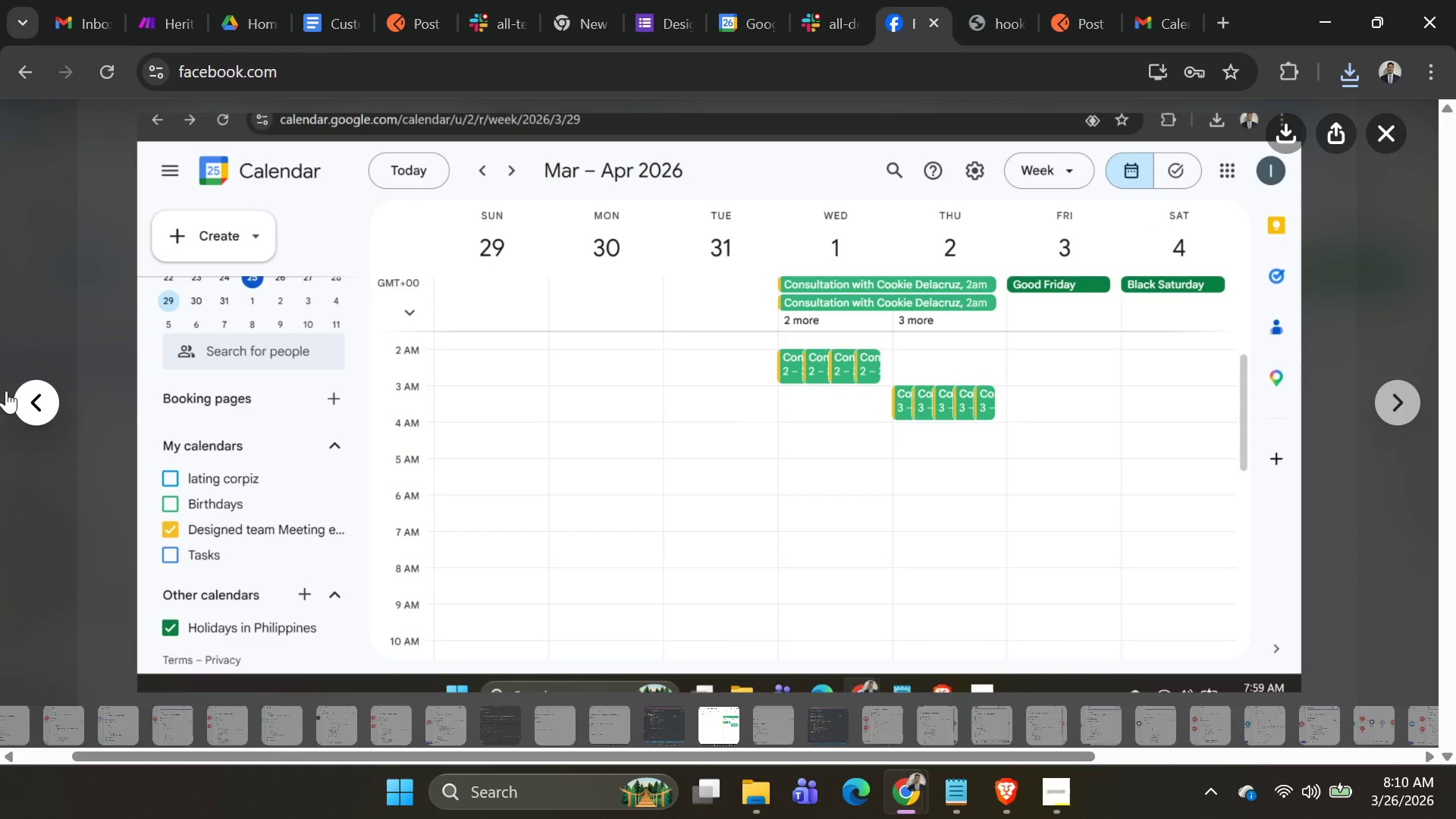 
left_click([27, 392])
 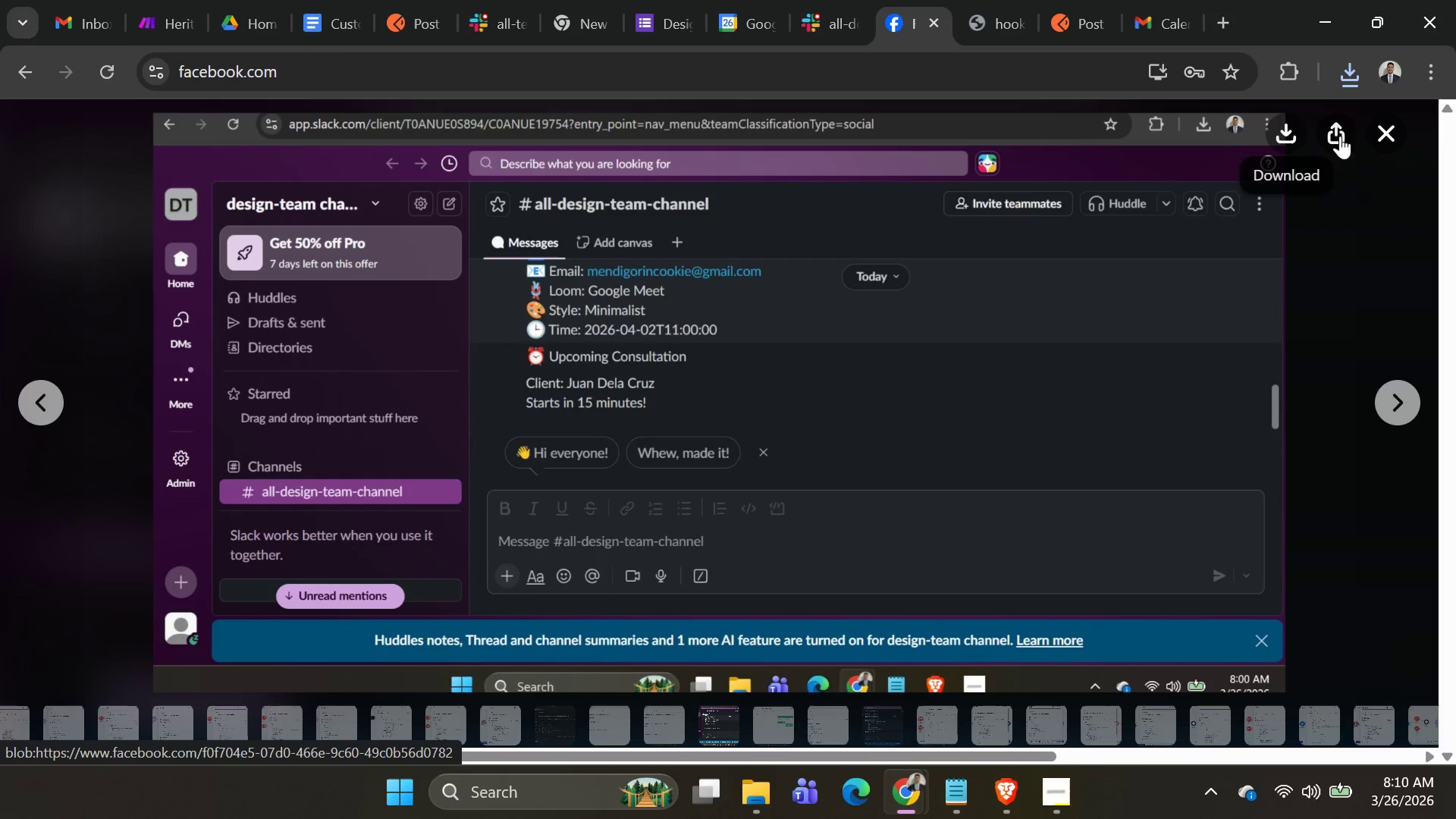 
left_click([1385, 140])
 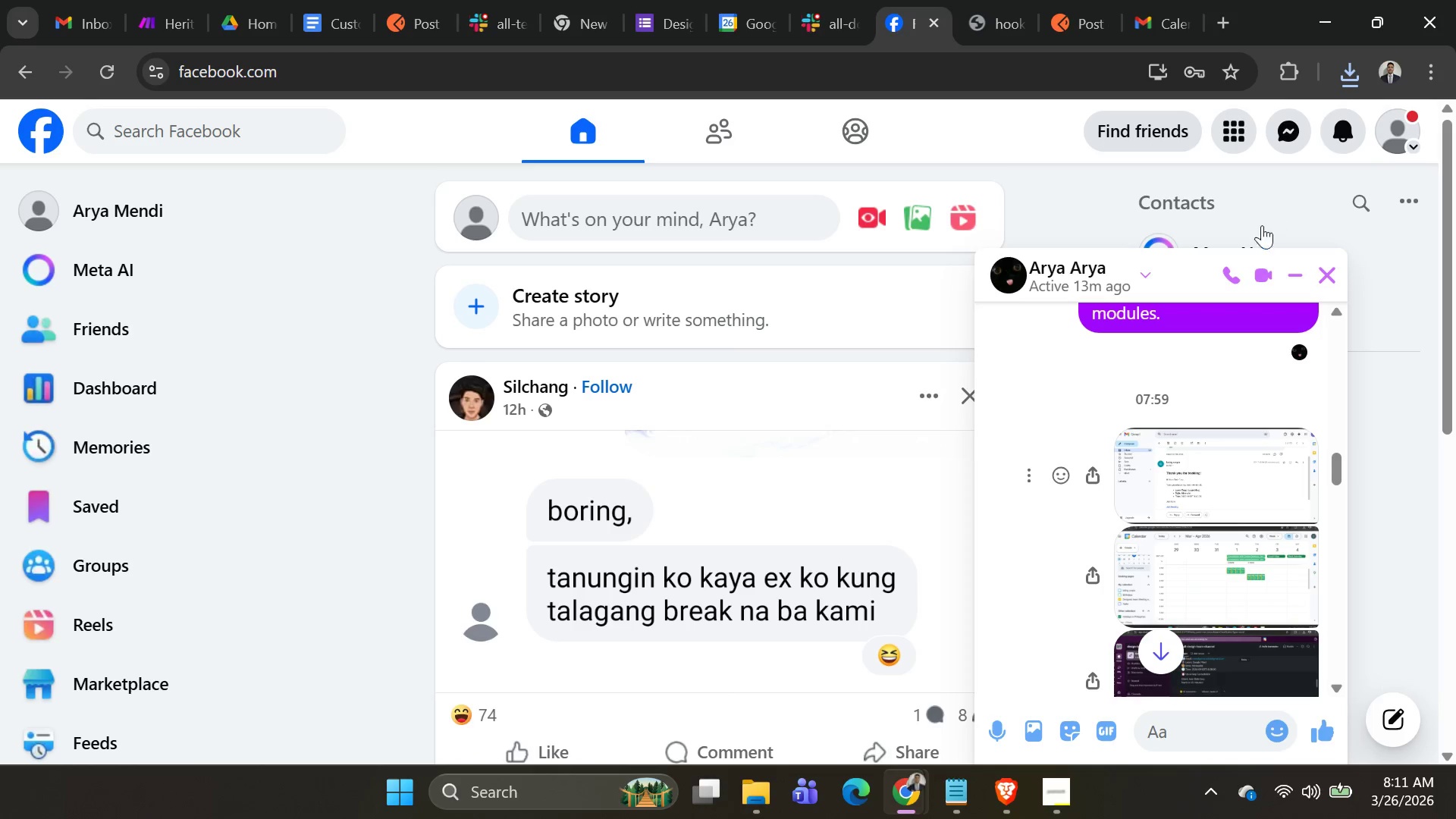 
mouse_move([1245, 431])
 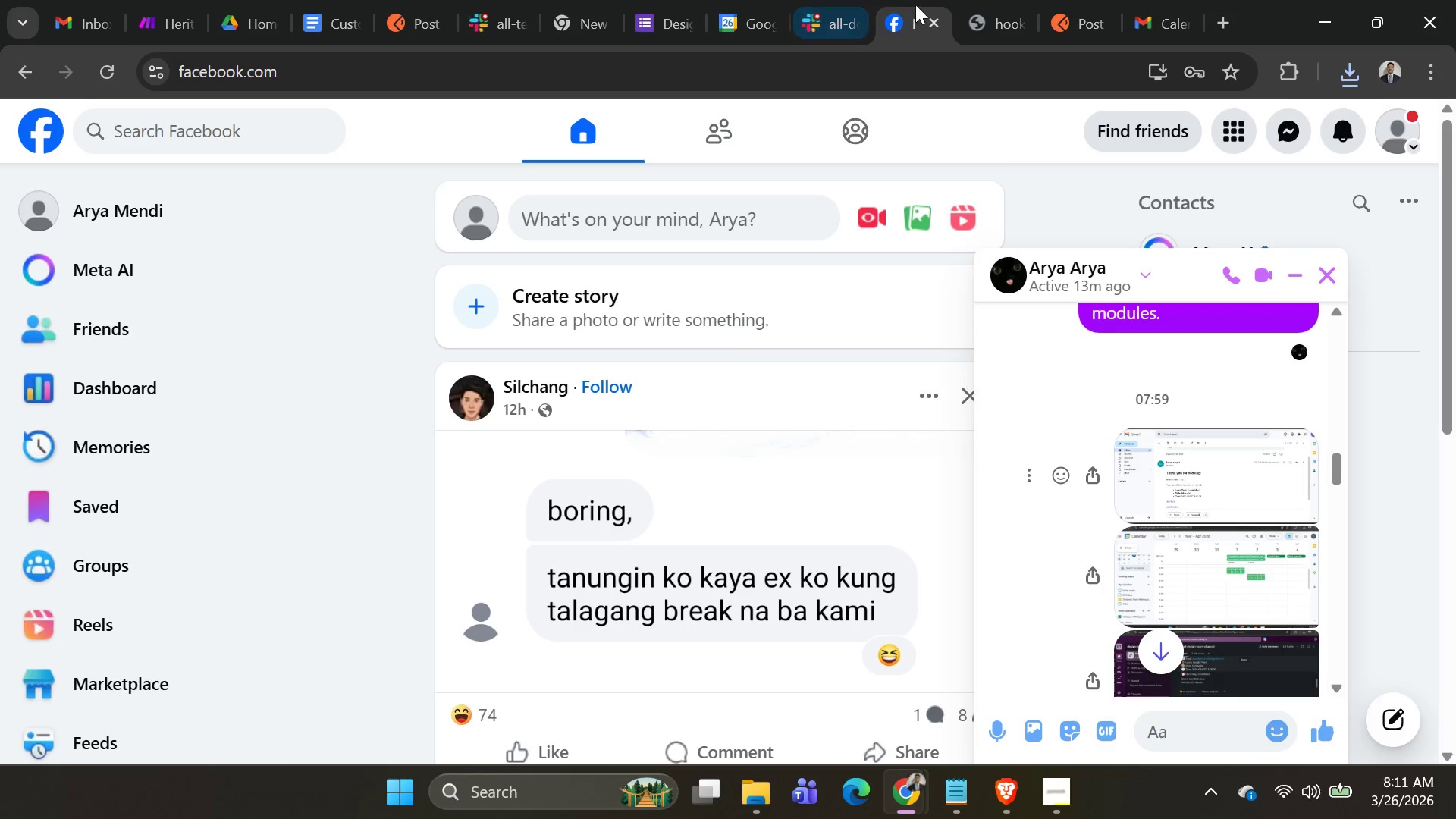 
left_click([742, 16])
 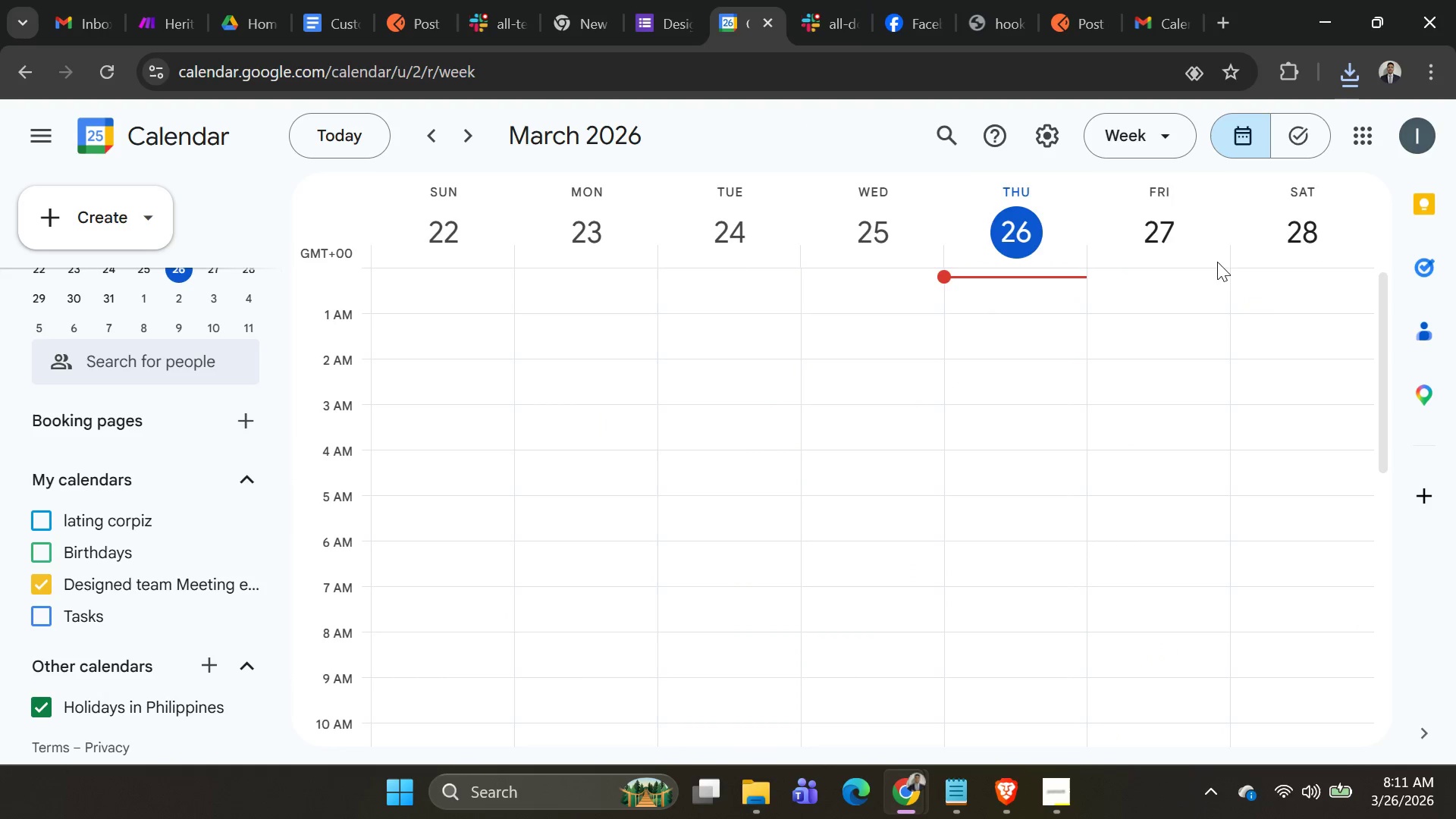 
scroll: coordinate [493, 576], scroll_direction: up, amount: 1.0
 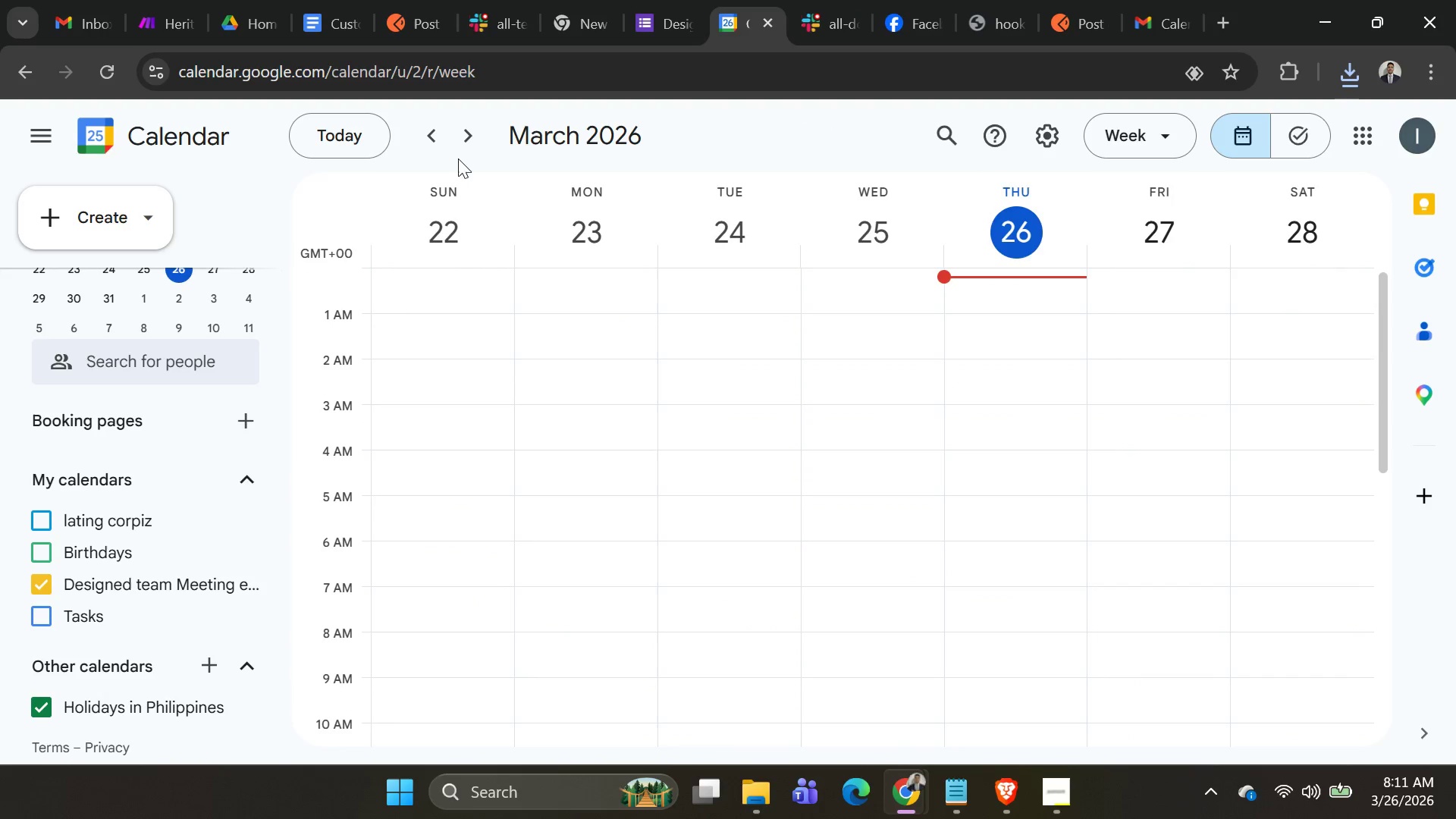 
left_click([463, 143])
 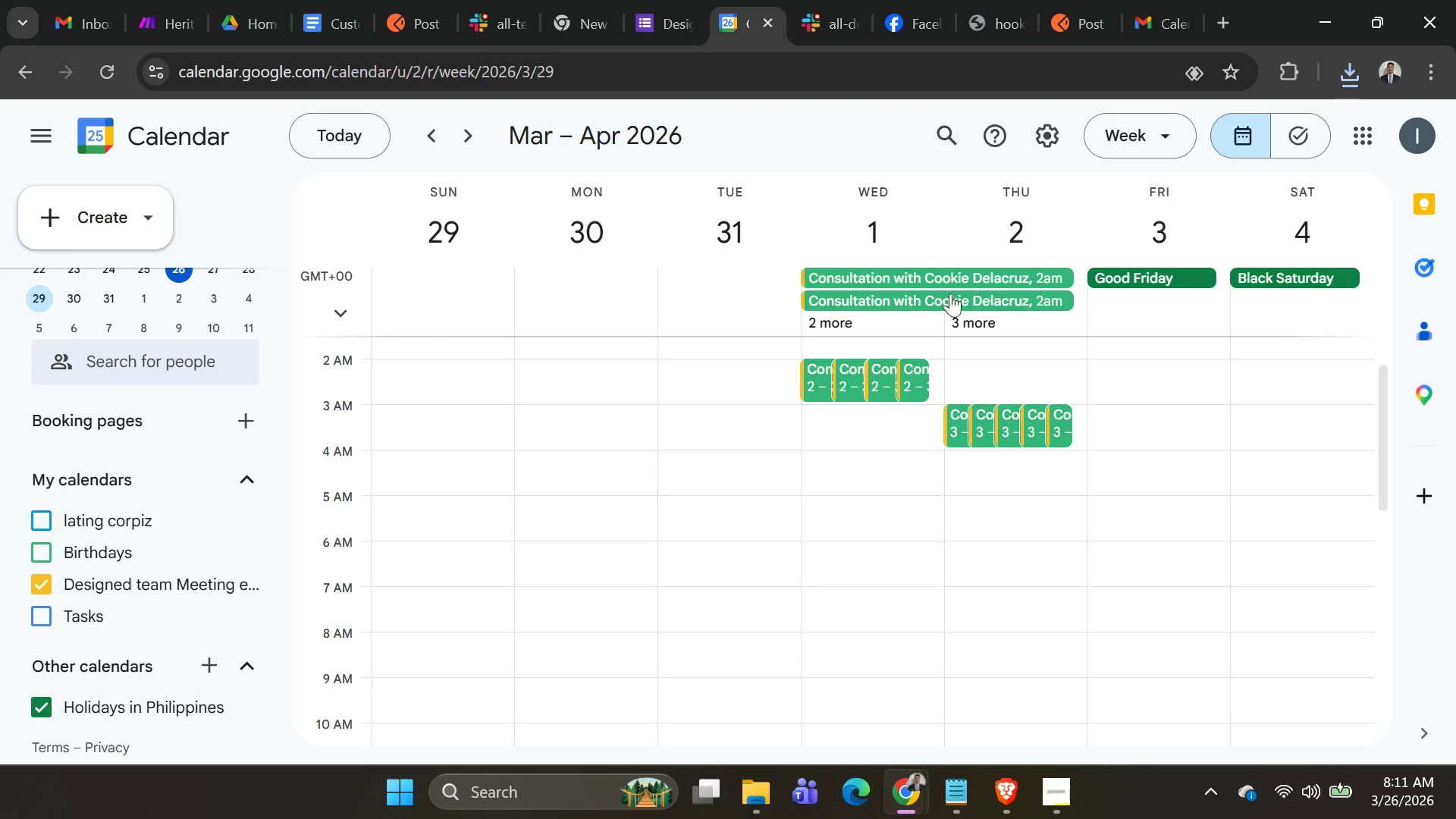 
left_click([938, 271])
 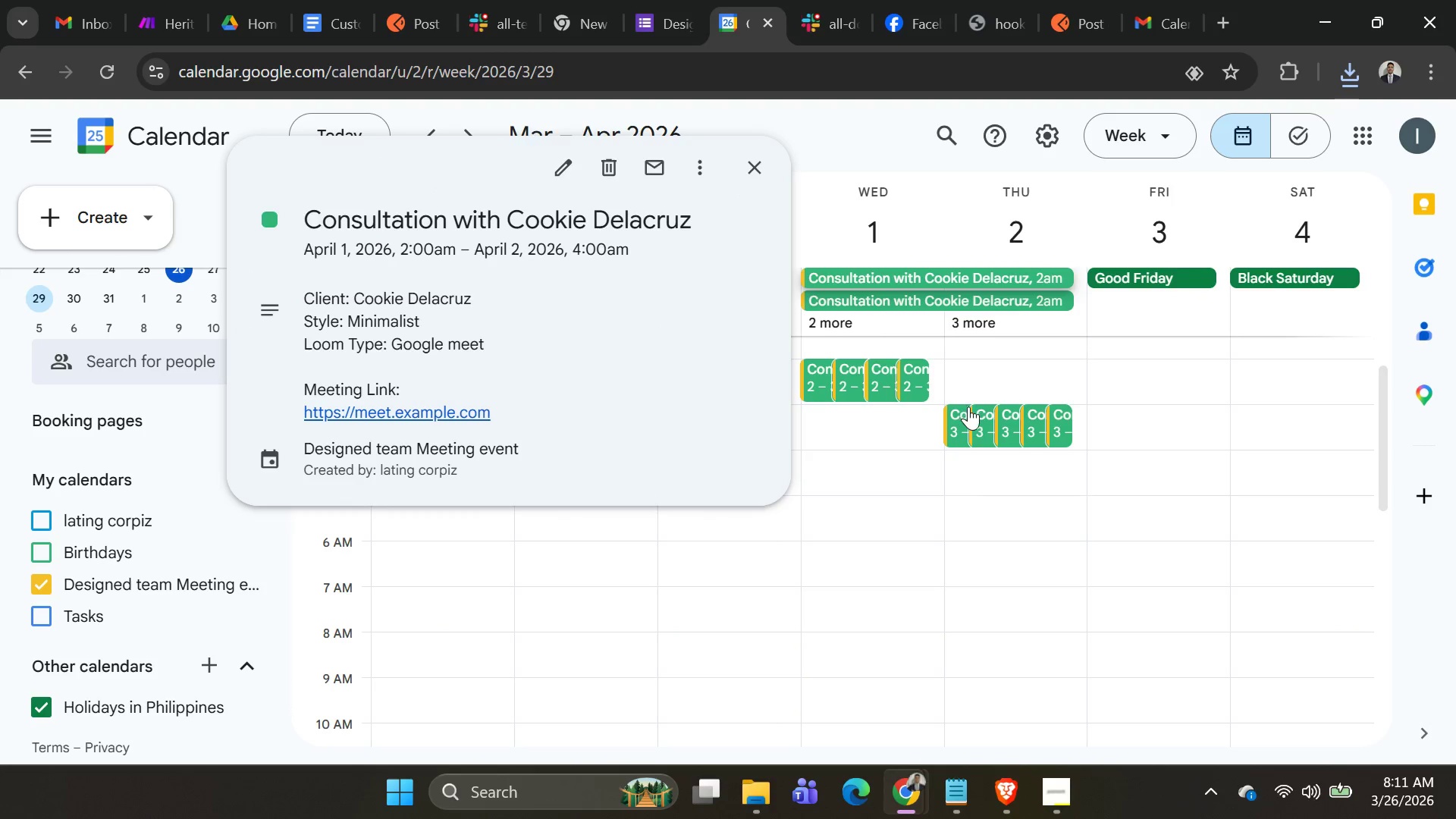 
left_click([967, 425])
 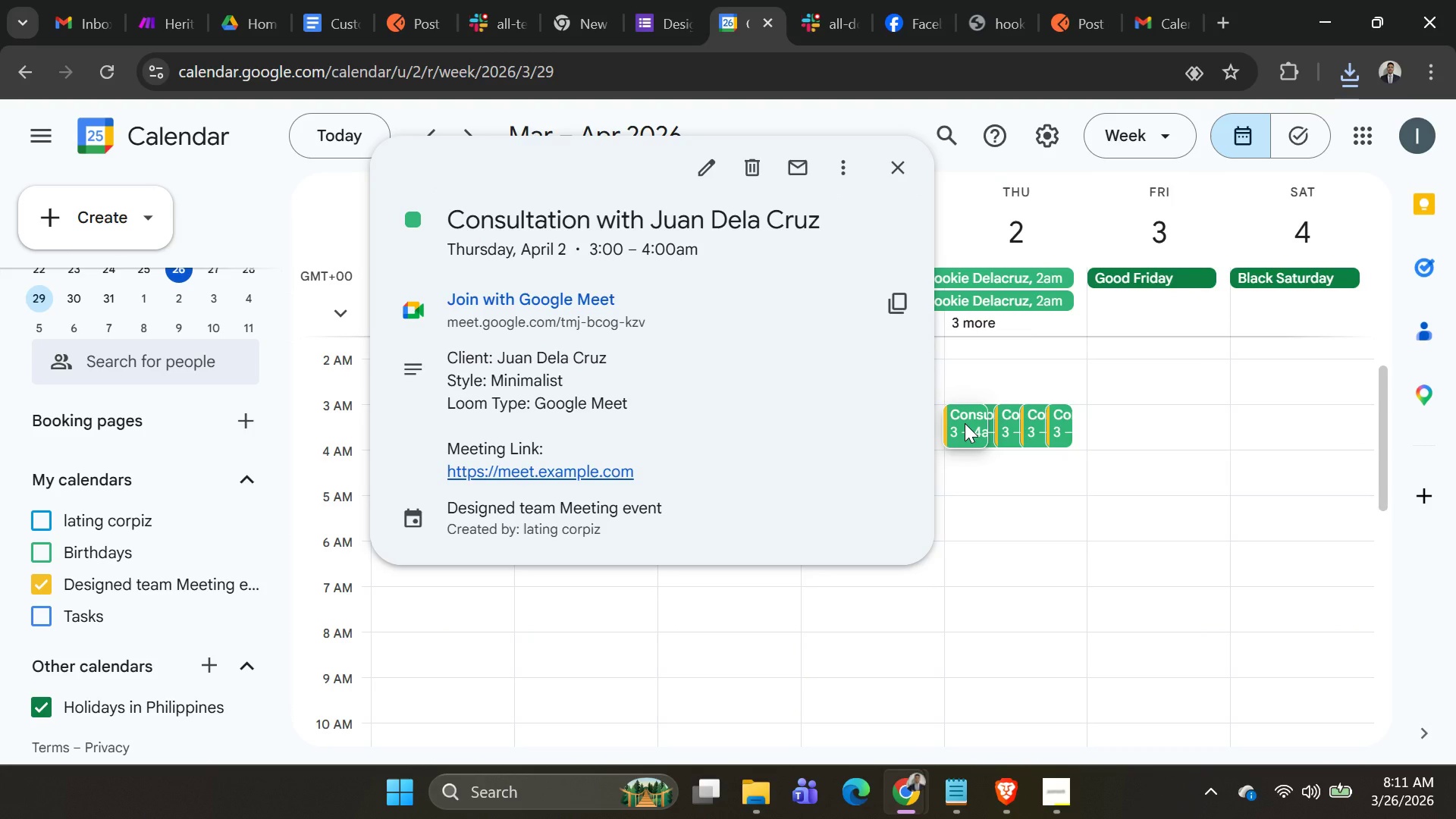 
wait(6.52)
 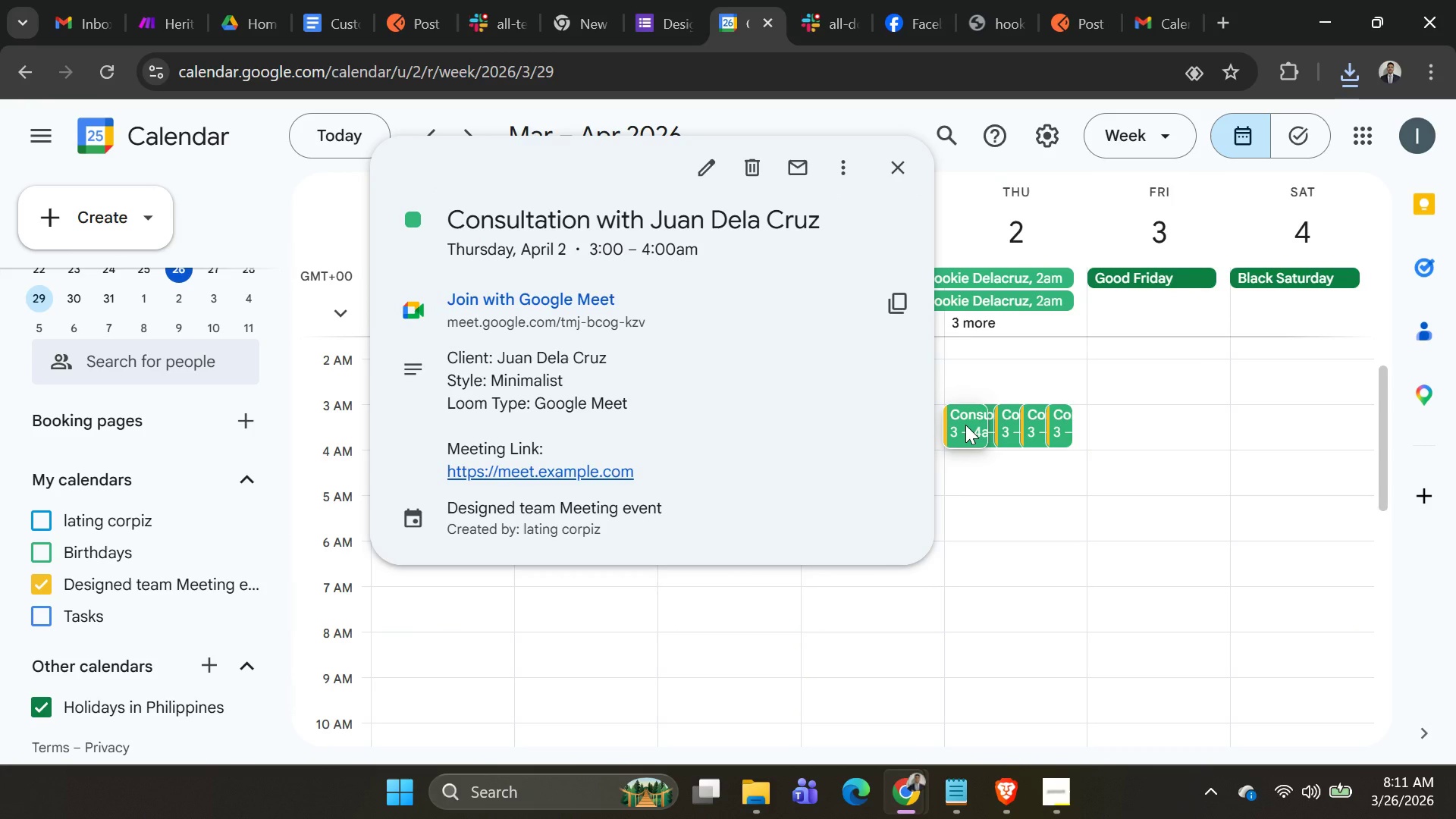 
key(PrintScreen)
 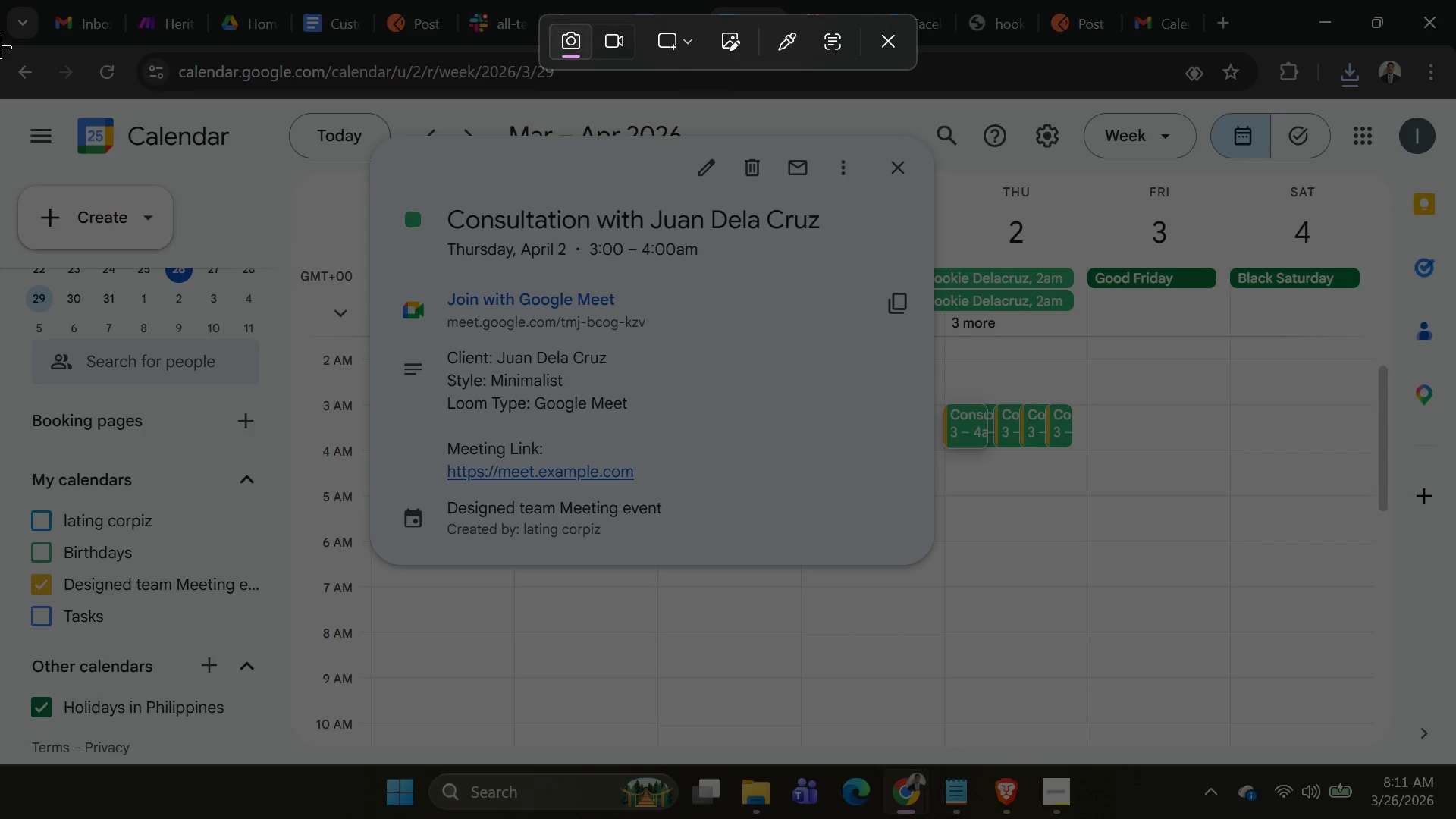 
left_click_drag(start_coordinate=[0, 23], to_coordinate=[1455, 664])
 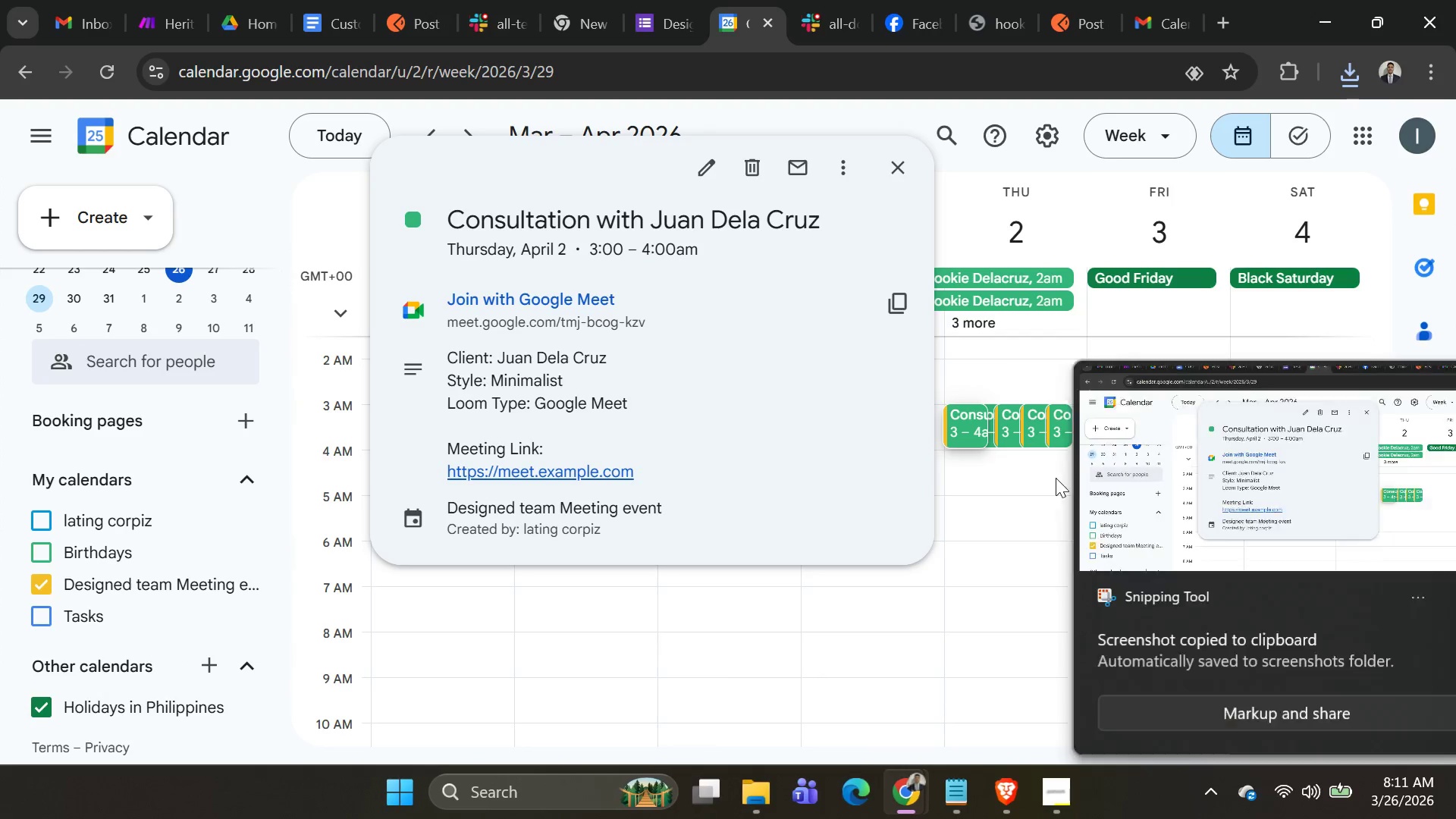 
key(Alt+AltLeft)
 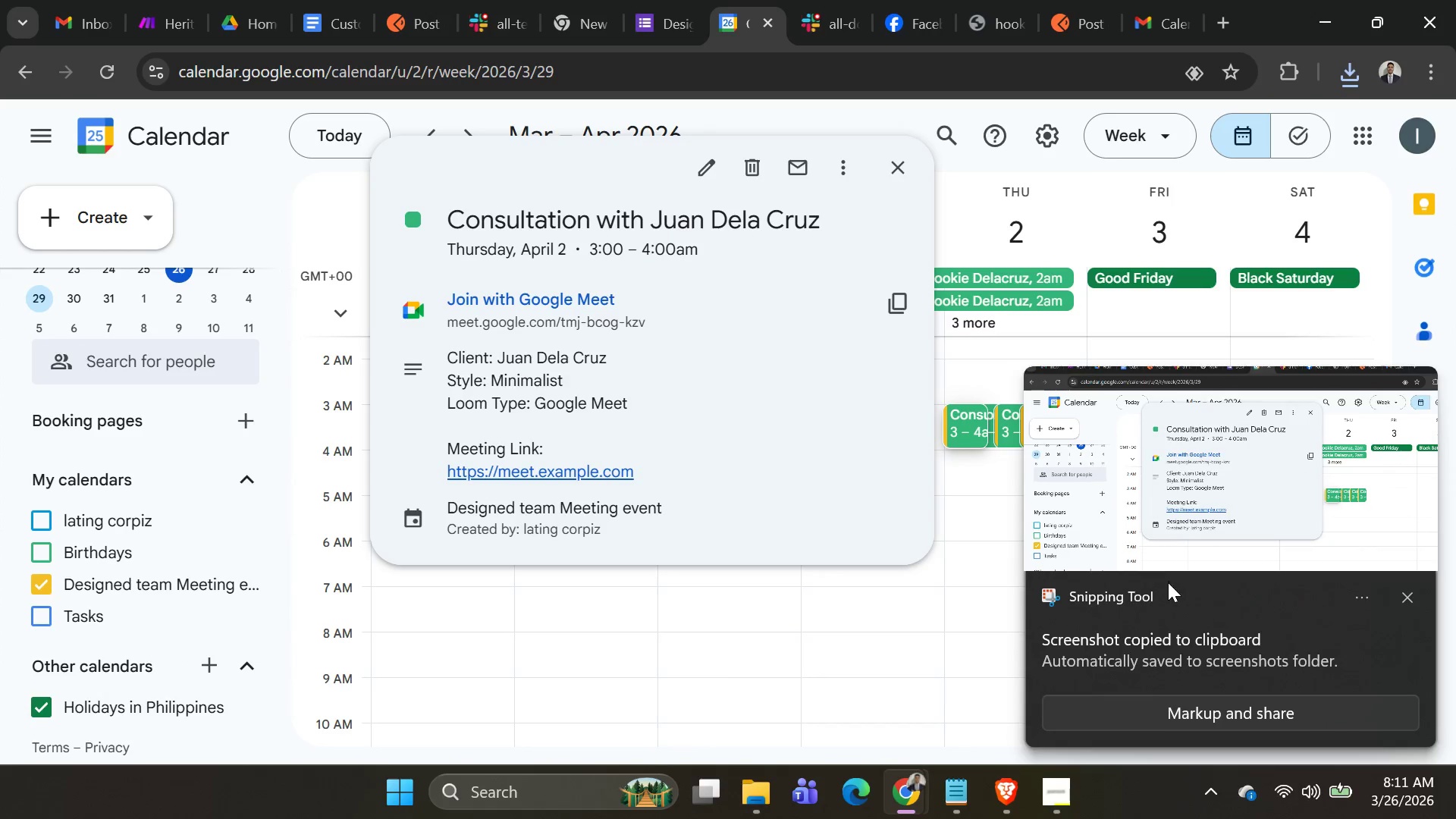 
key(Alt+Tab)